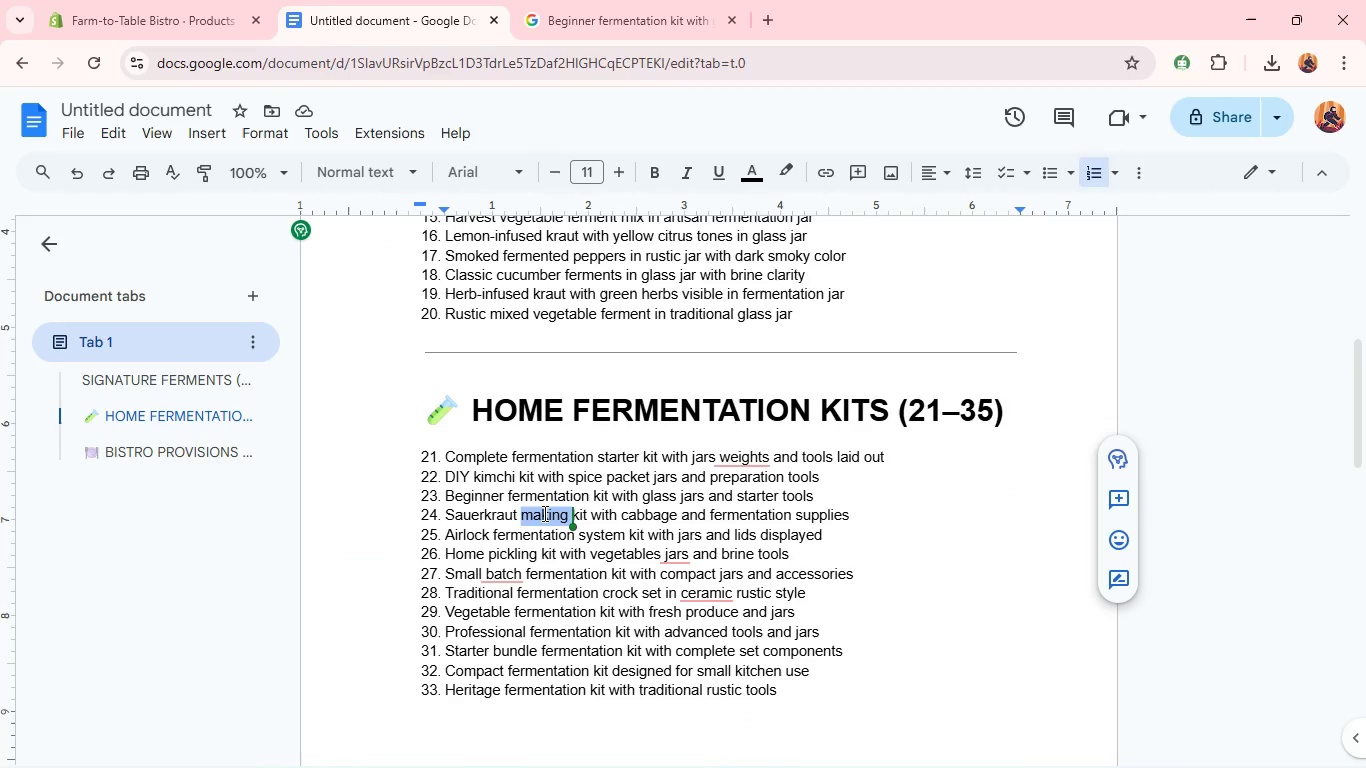 
triple_click([543, 513])
 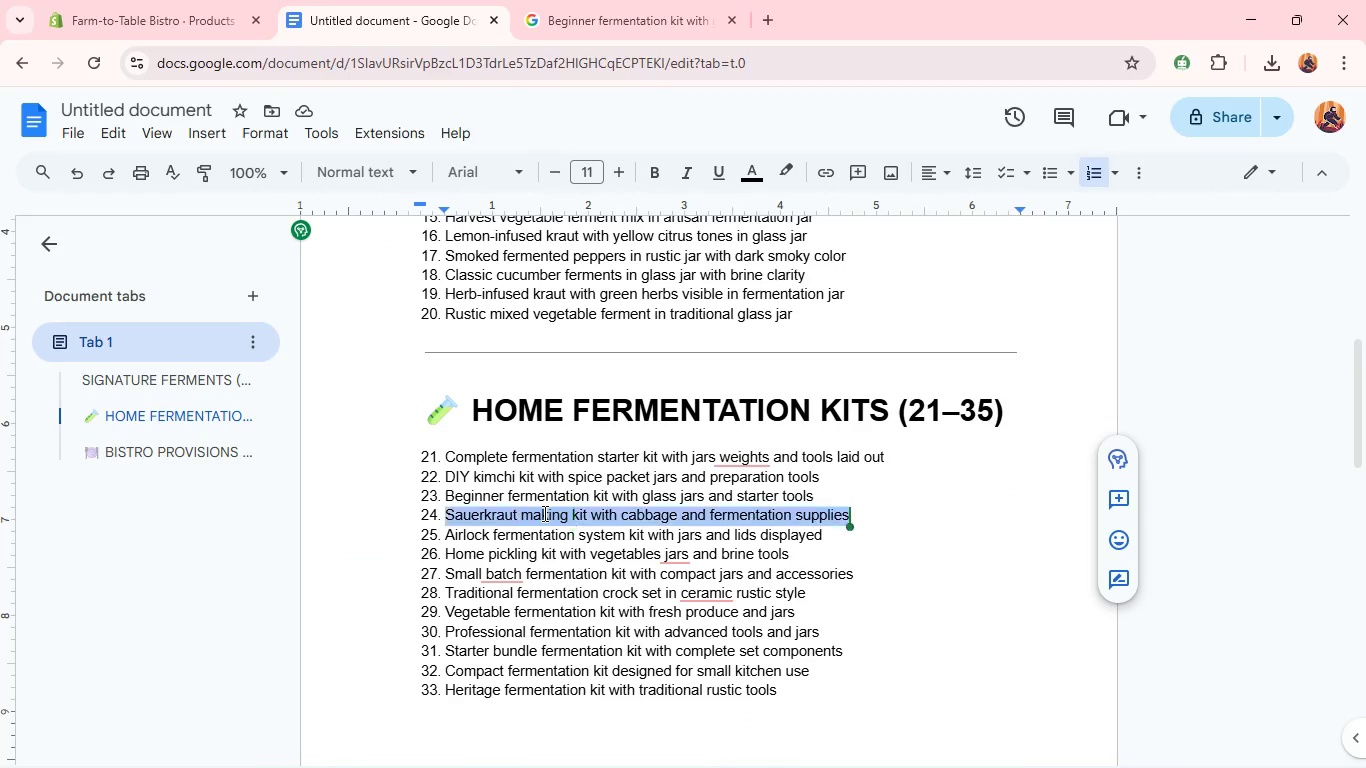 
triple_click([543, 513])
 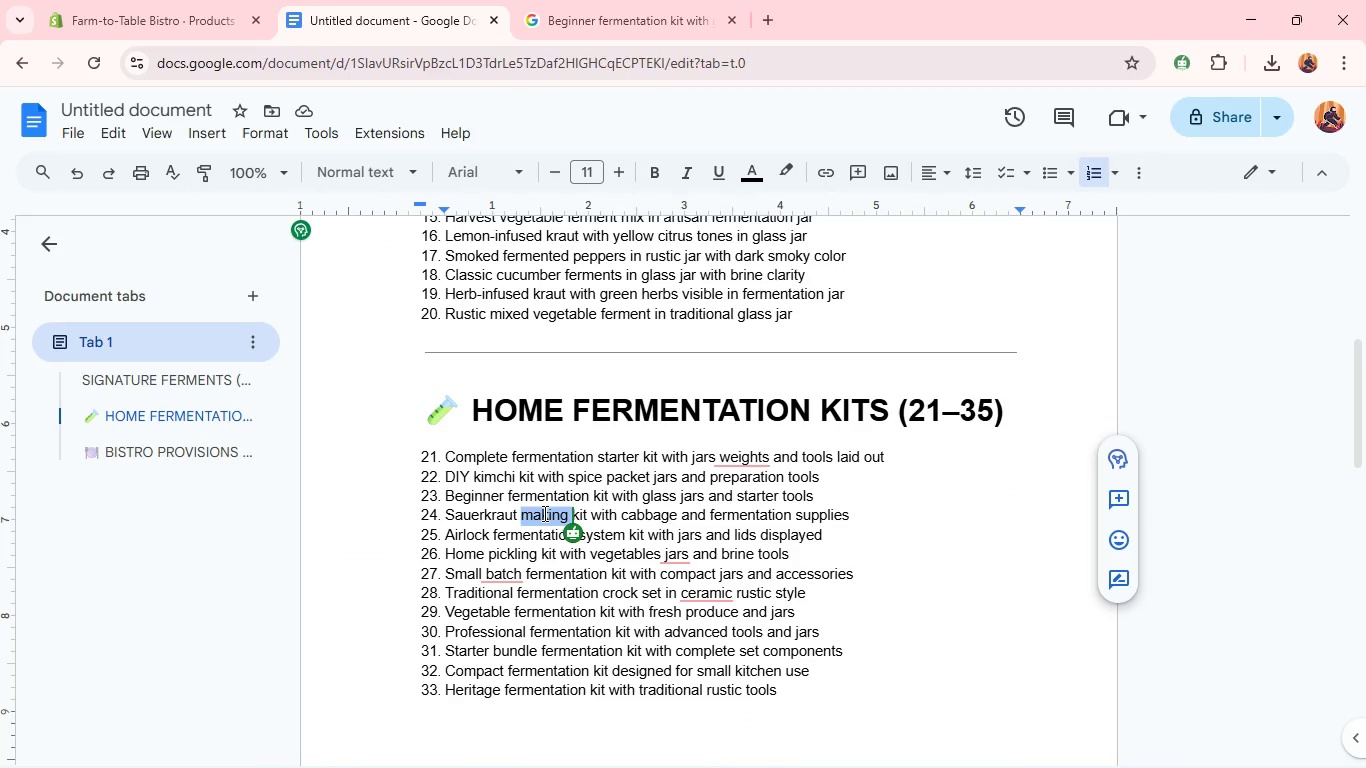 
double_click([543, 513])
 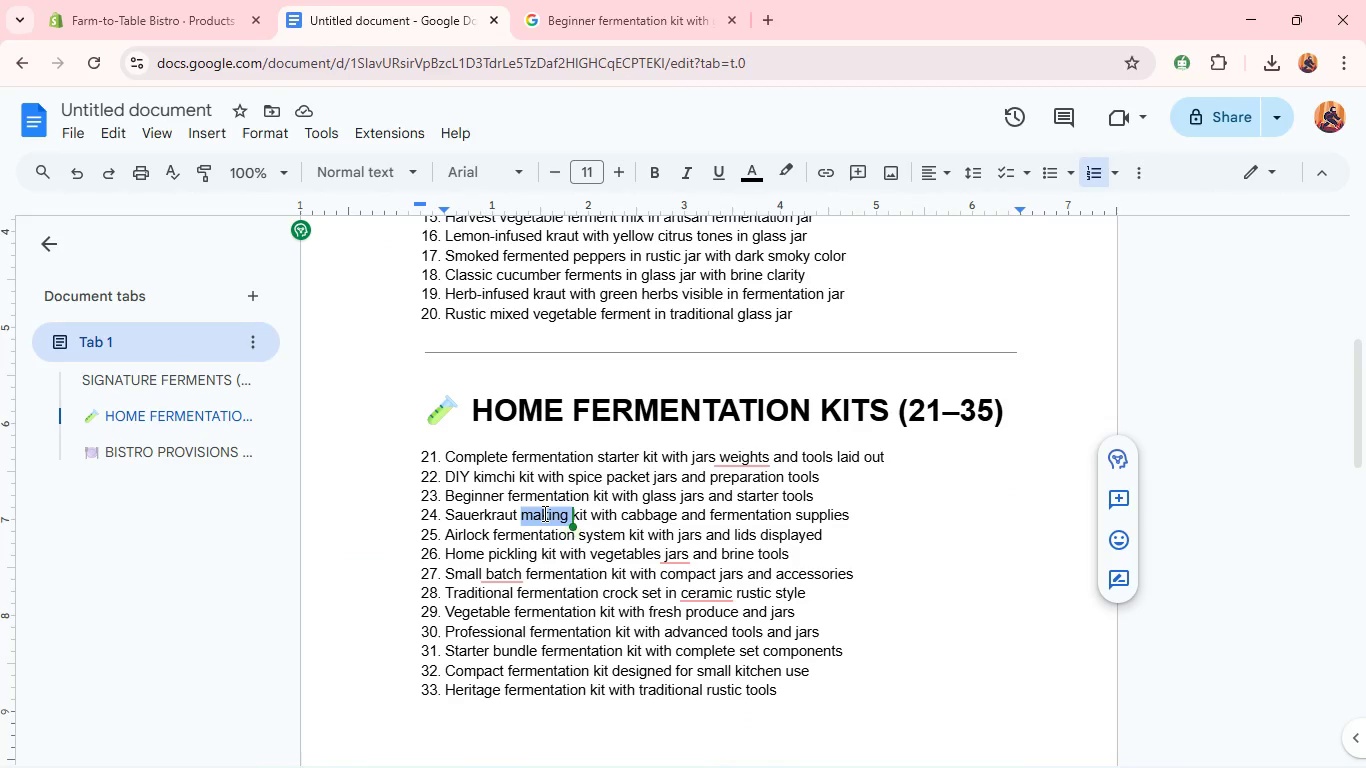 
double_click([543, 513])
 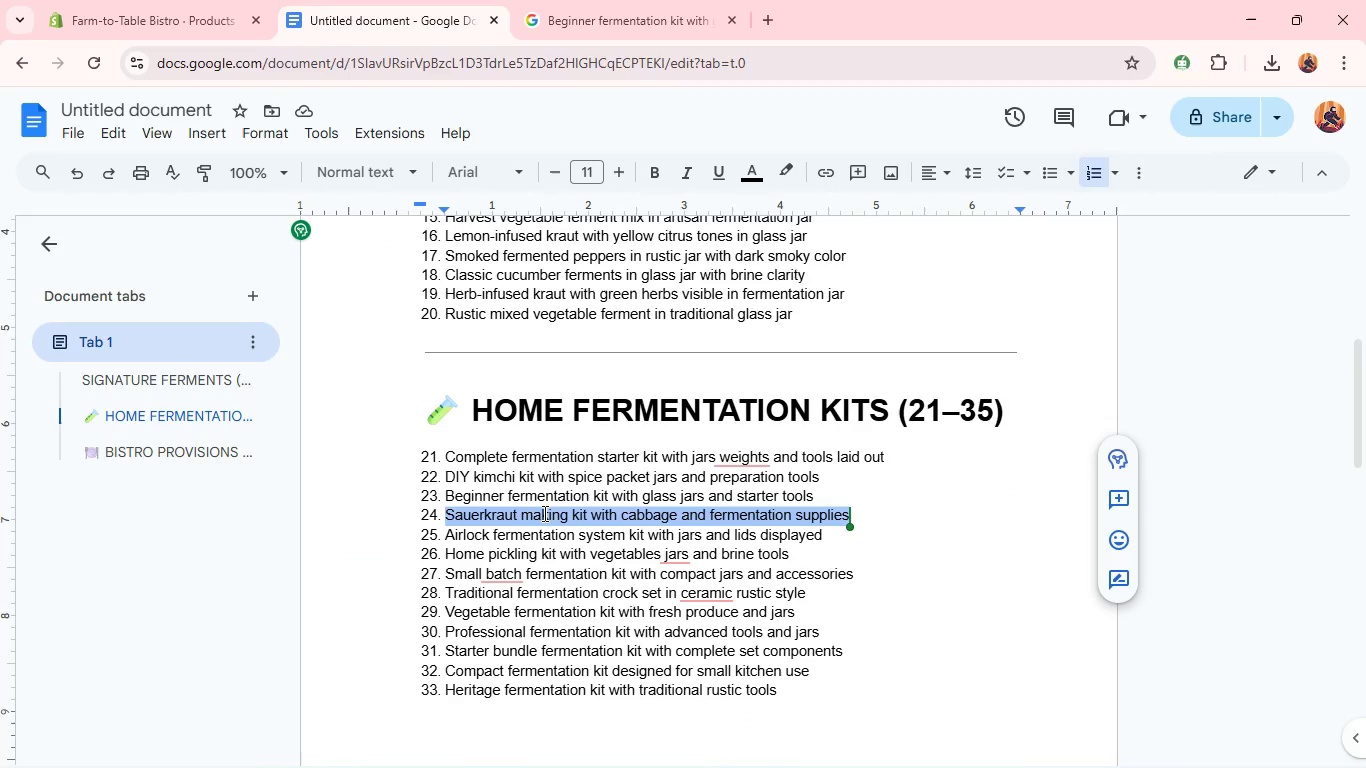 
triple_click([543, 513])
 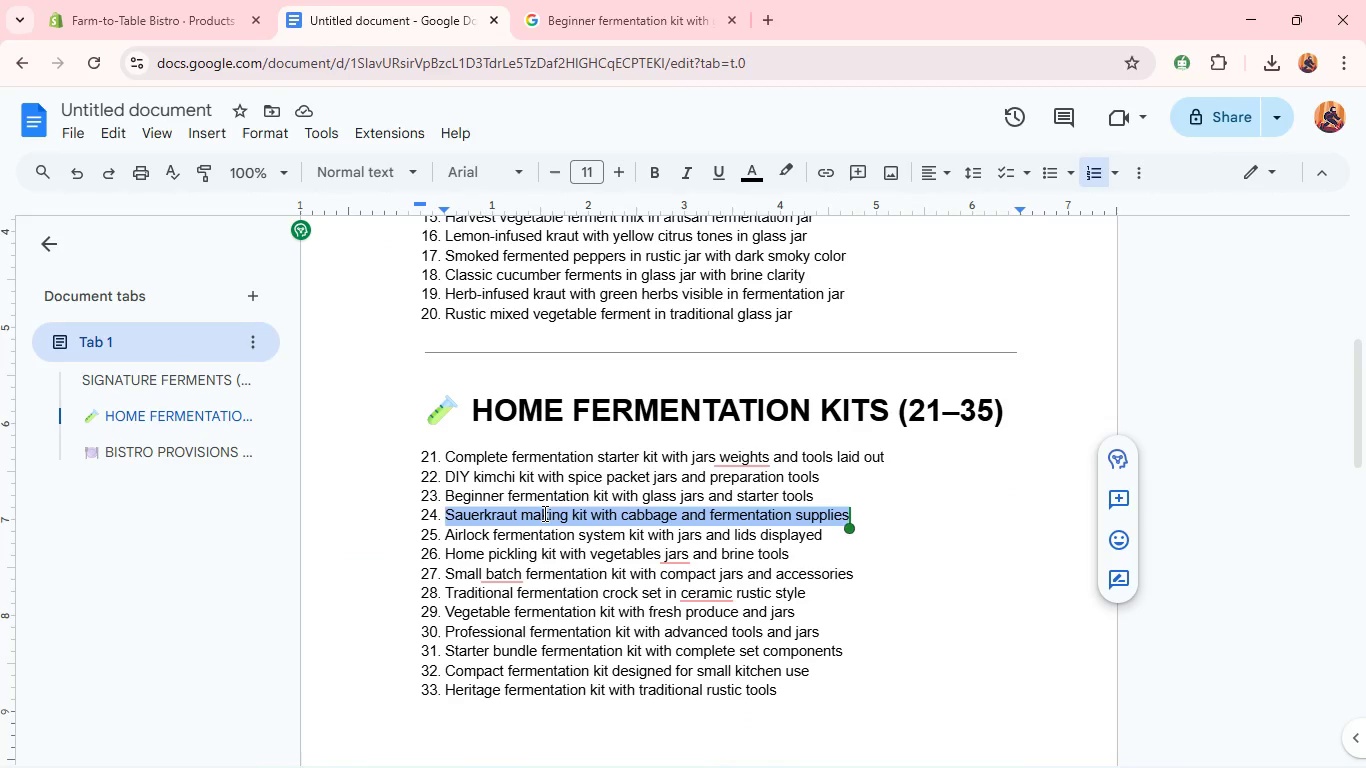 
key(Control+C)
 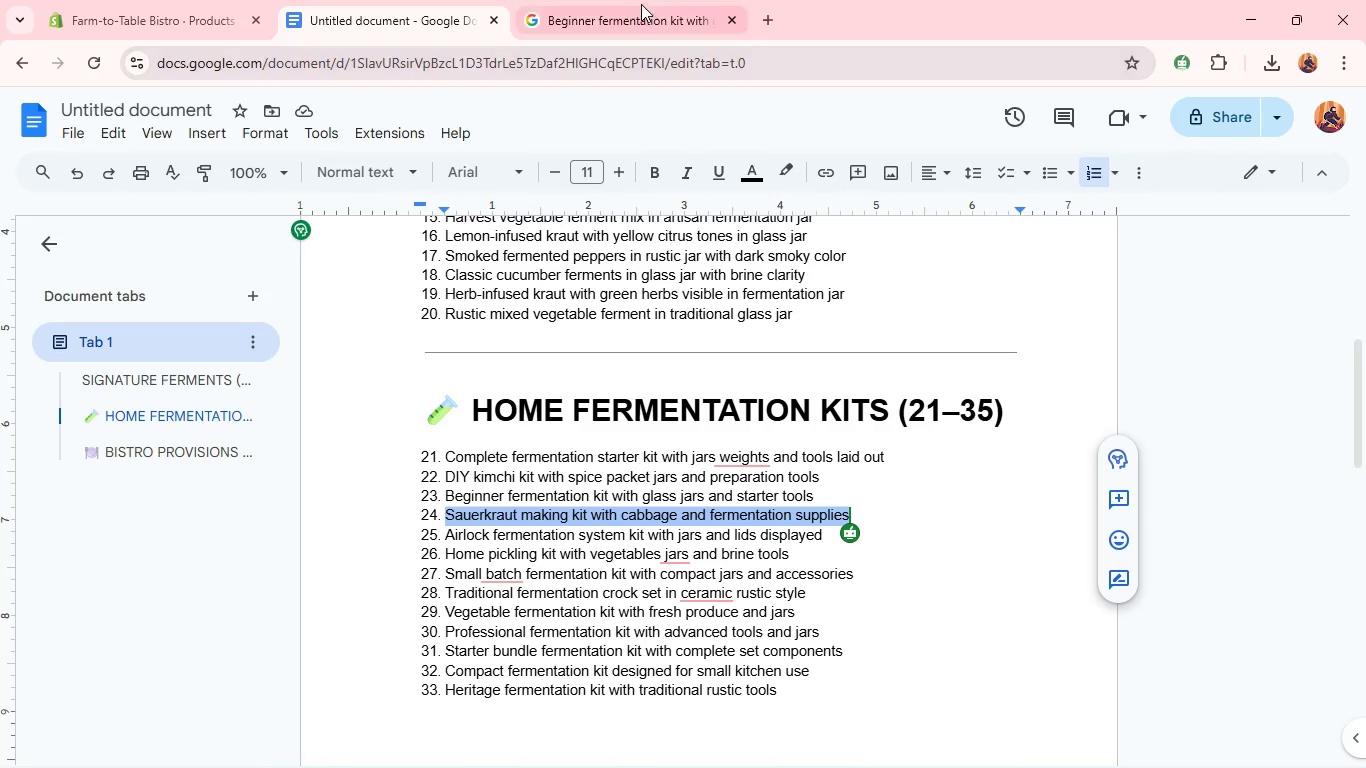 
left_click([641, 4])
 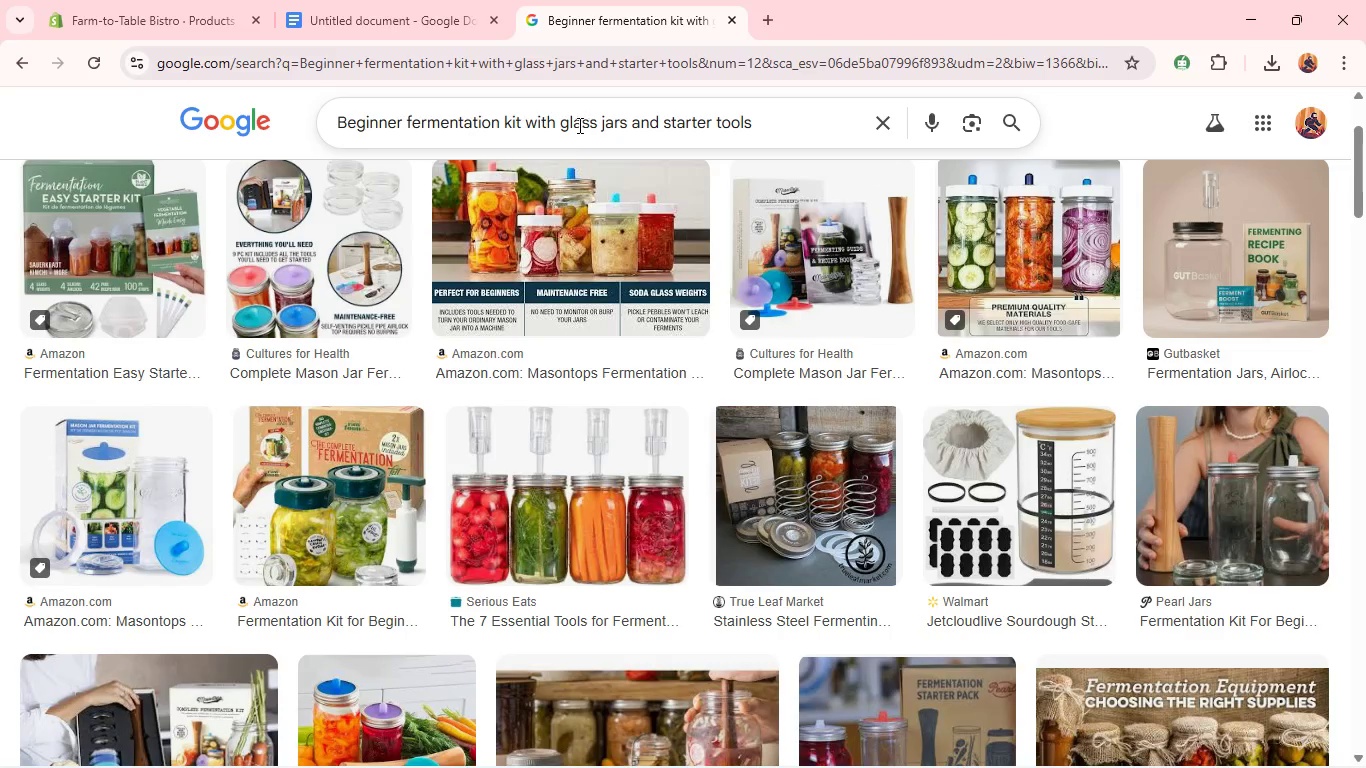 
left_click([577, 125])
 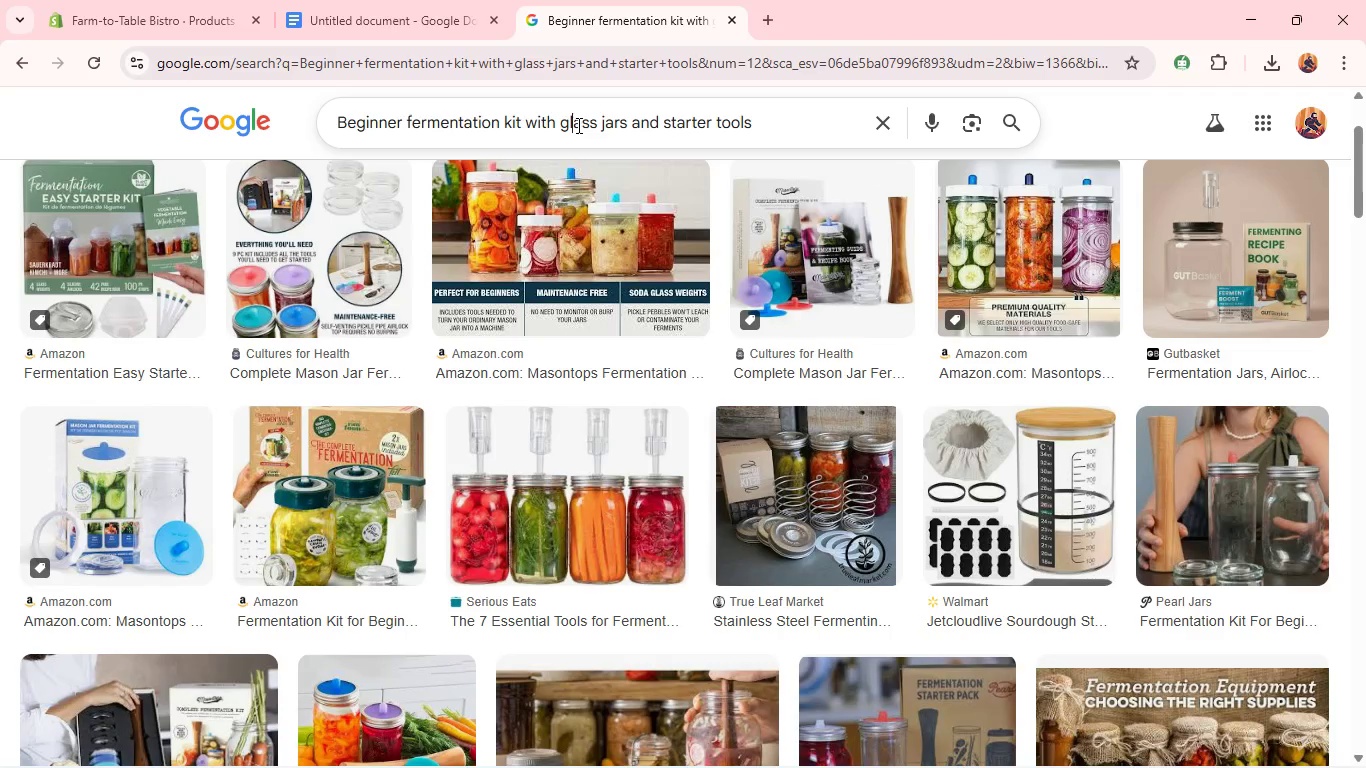 
key(Control+A)
 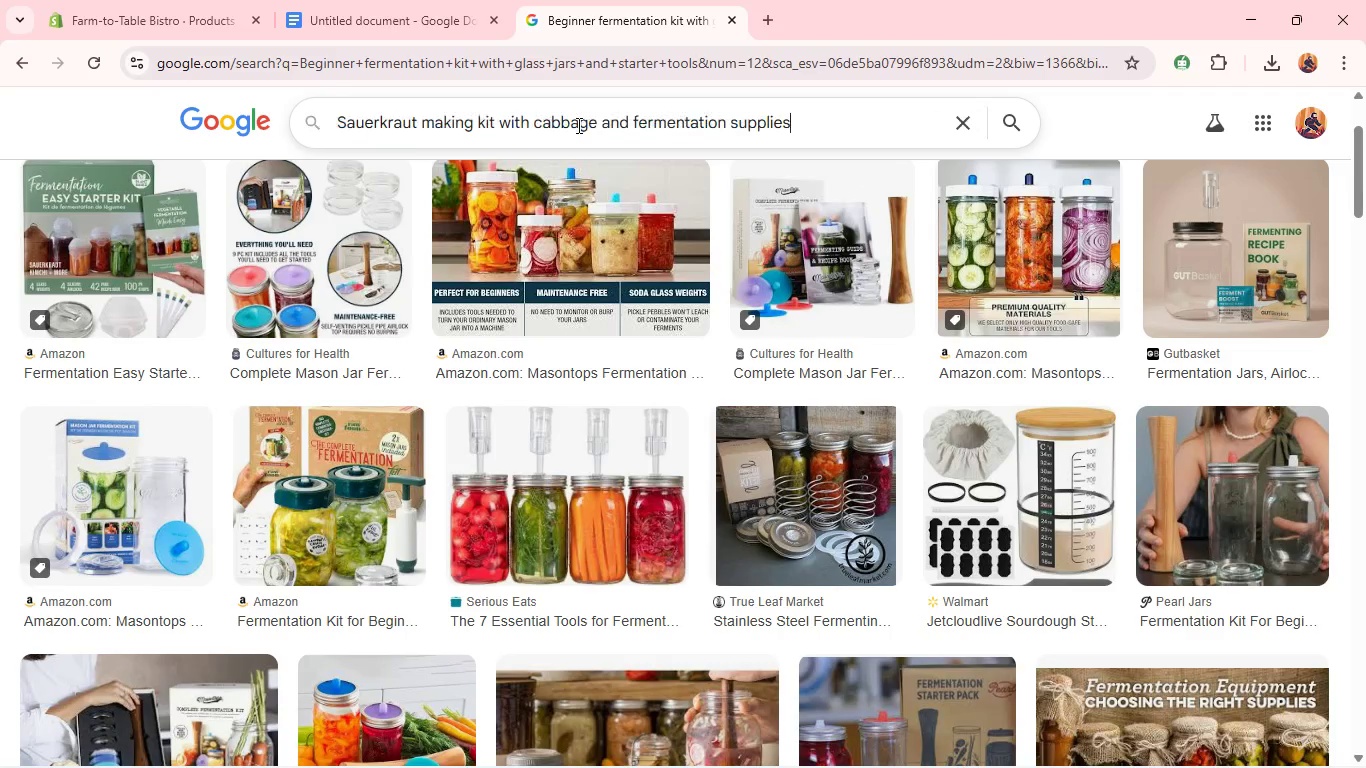 
key(Control+V)
 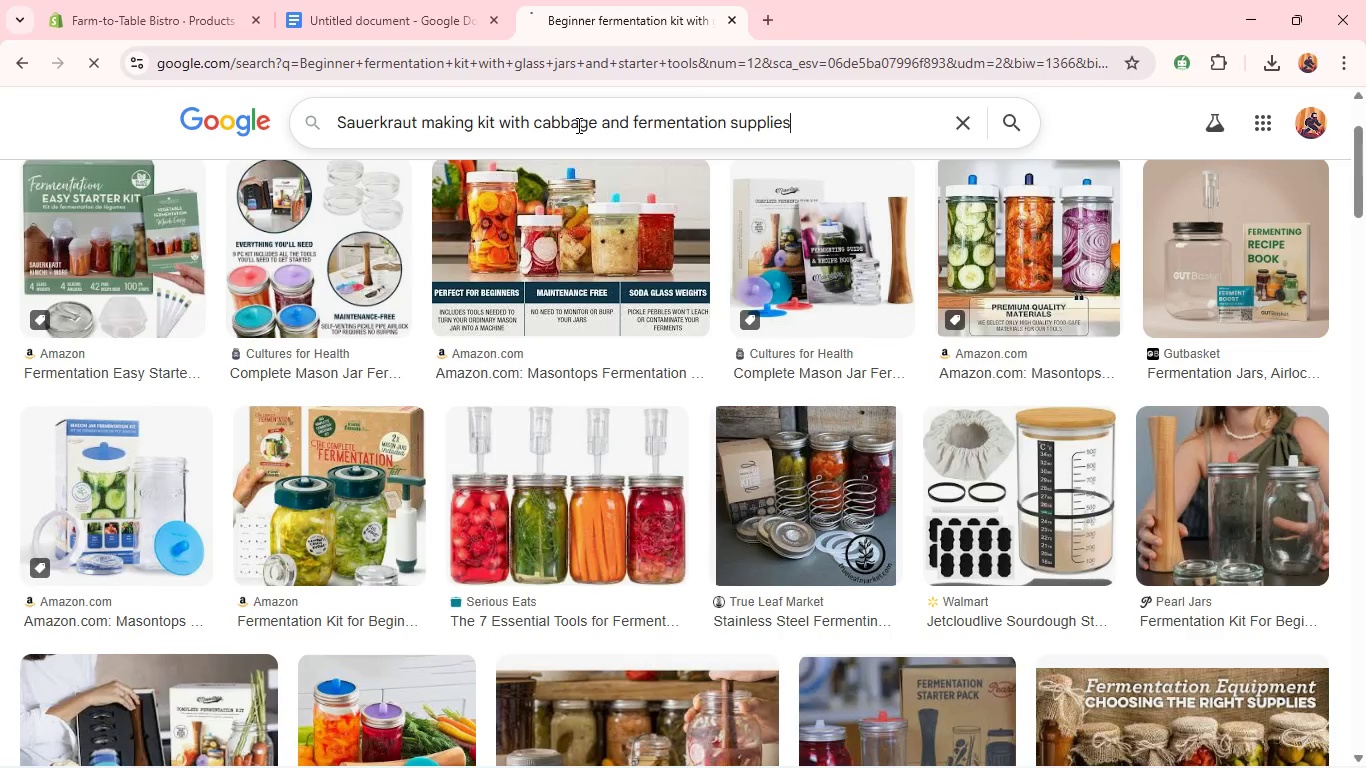 
key(Enter)
 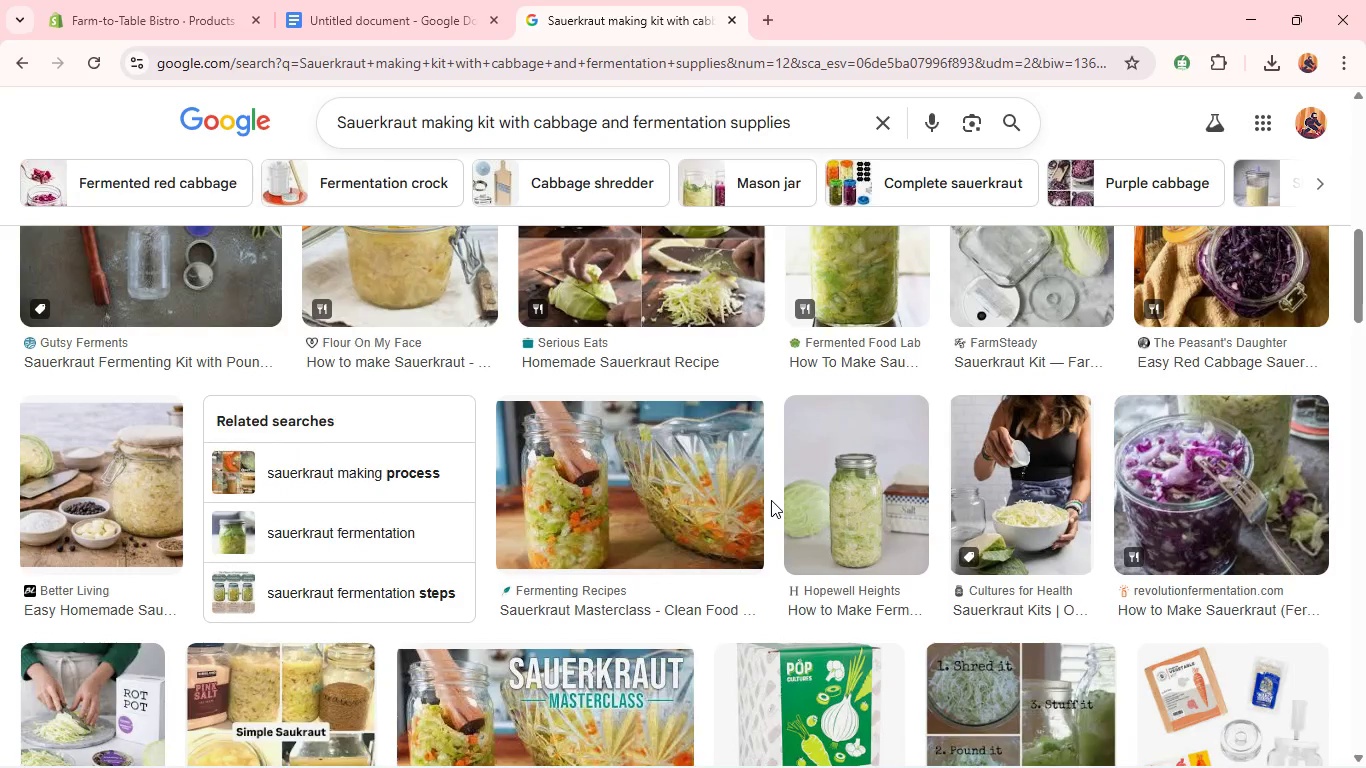 
wait(31.86)
 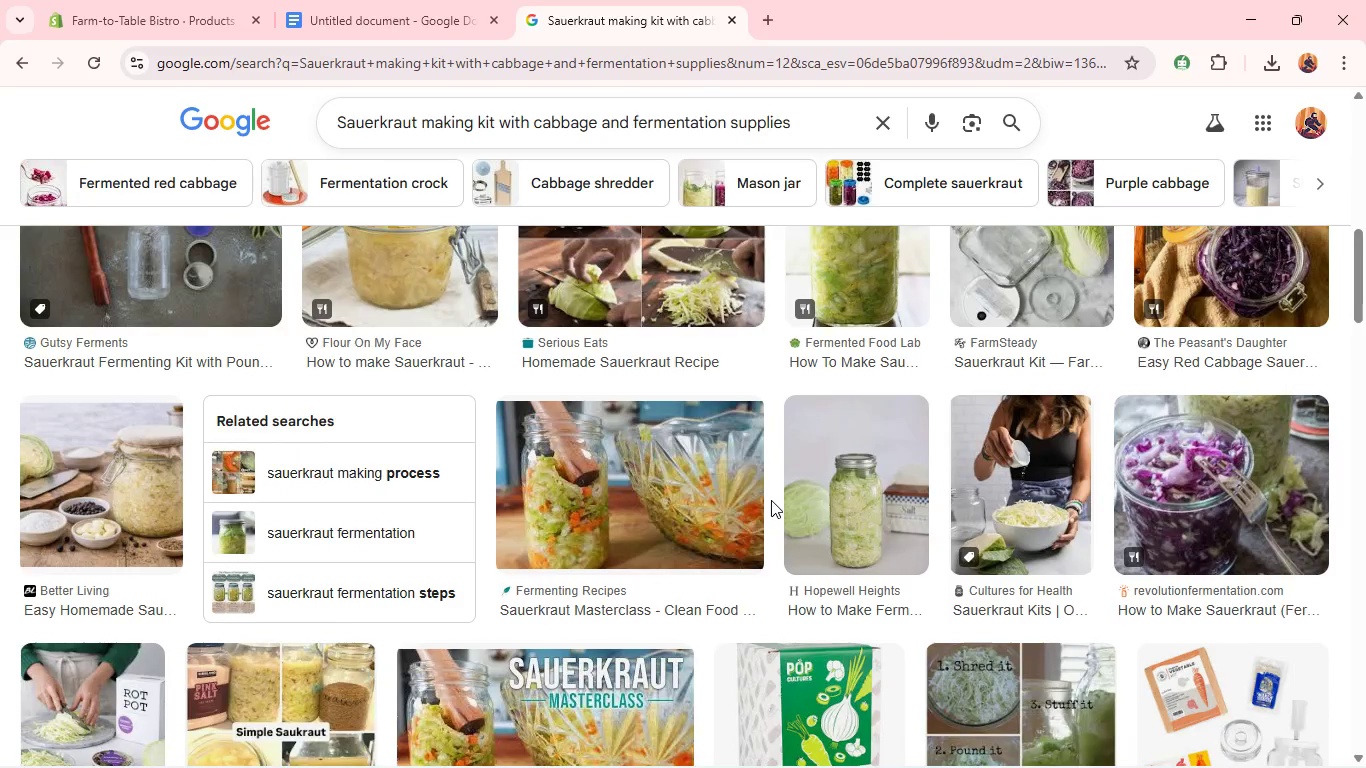 
right_click([819, 496])
 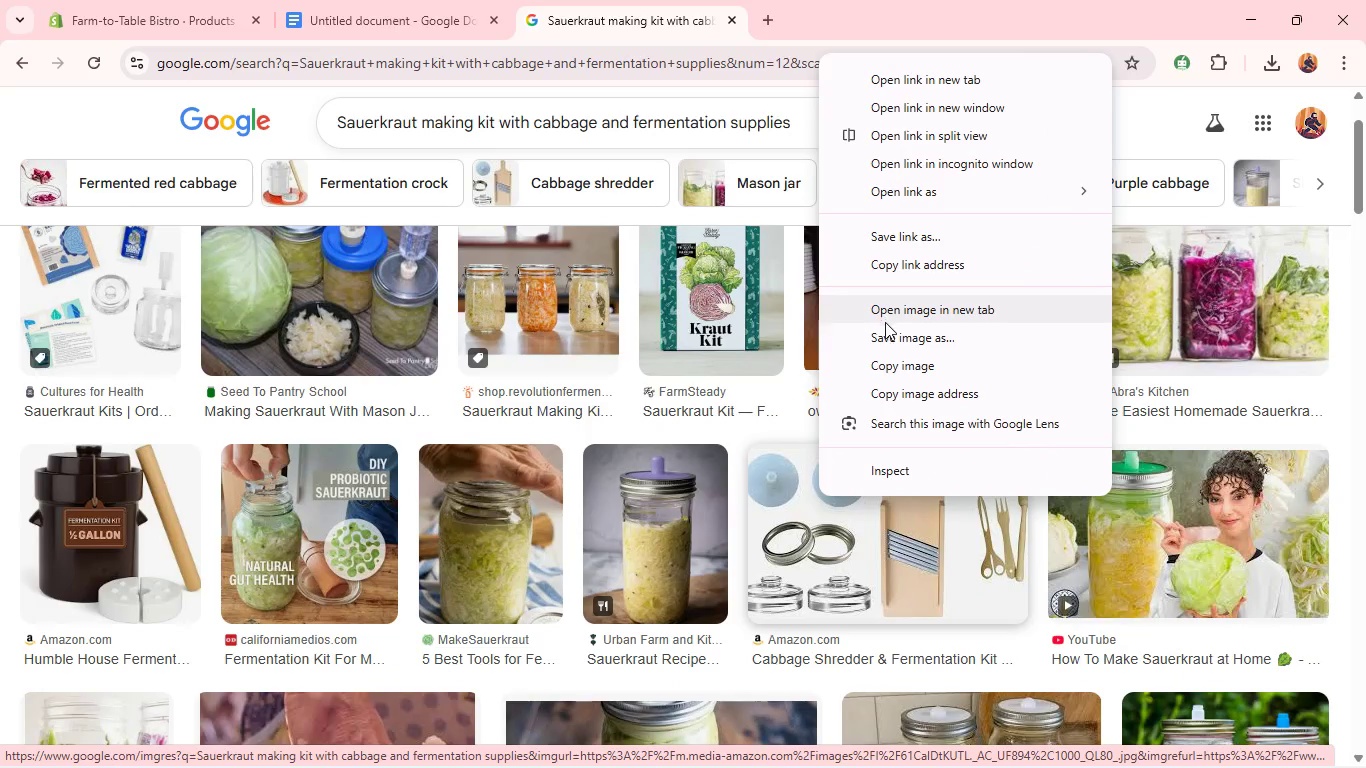 
left_click([884, 343])
 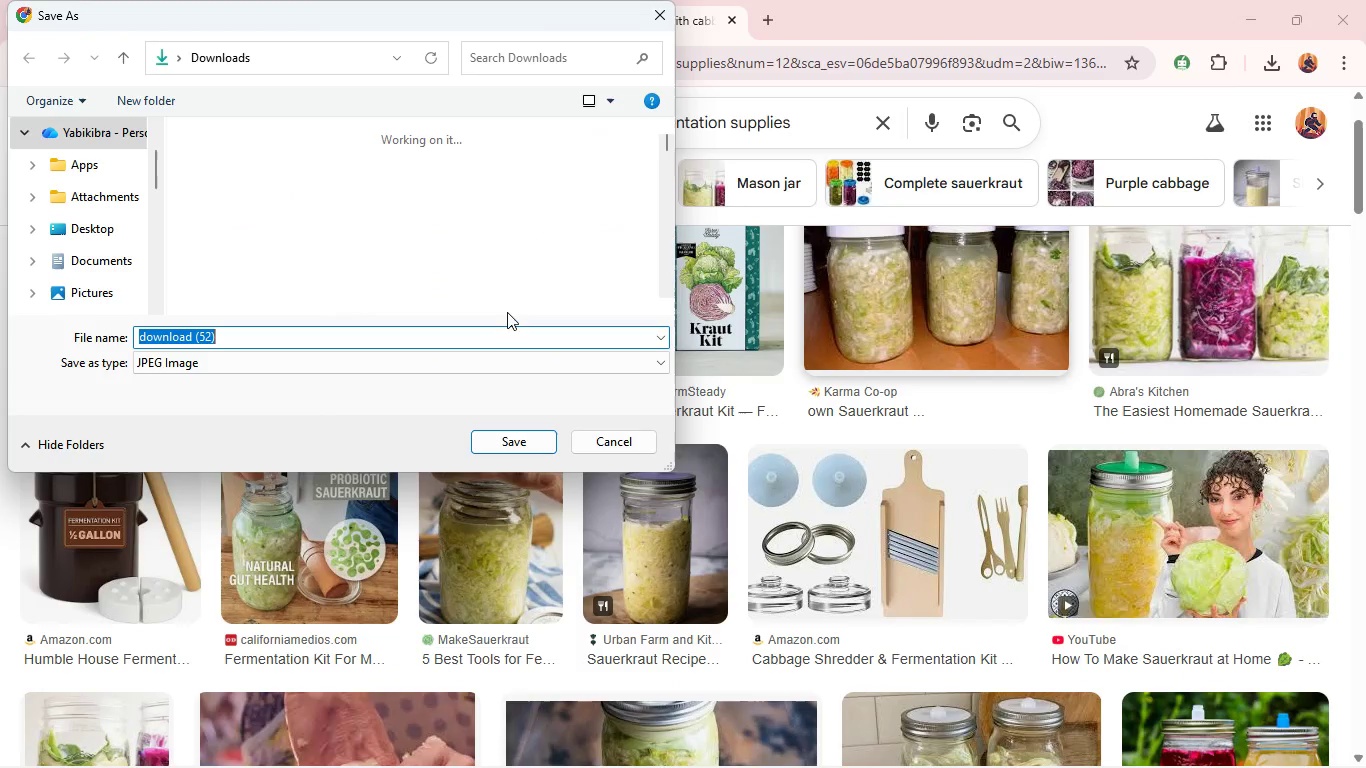 
key(Enter)
 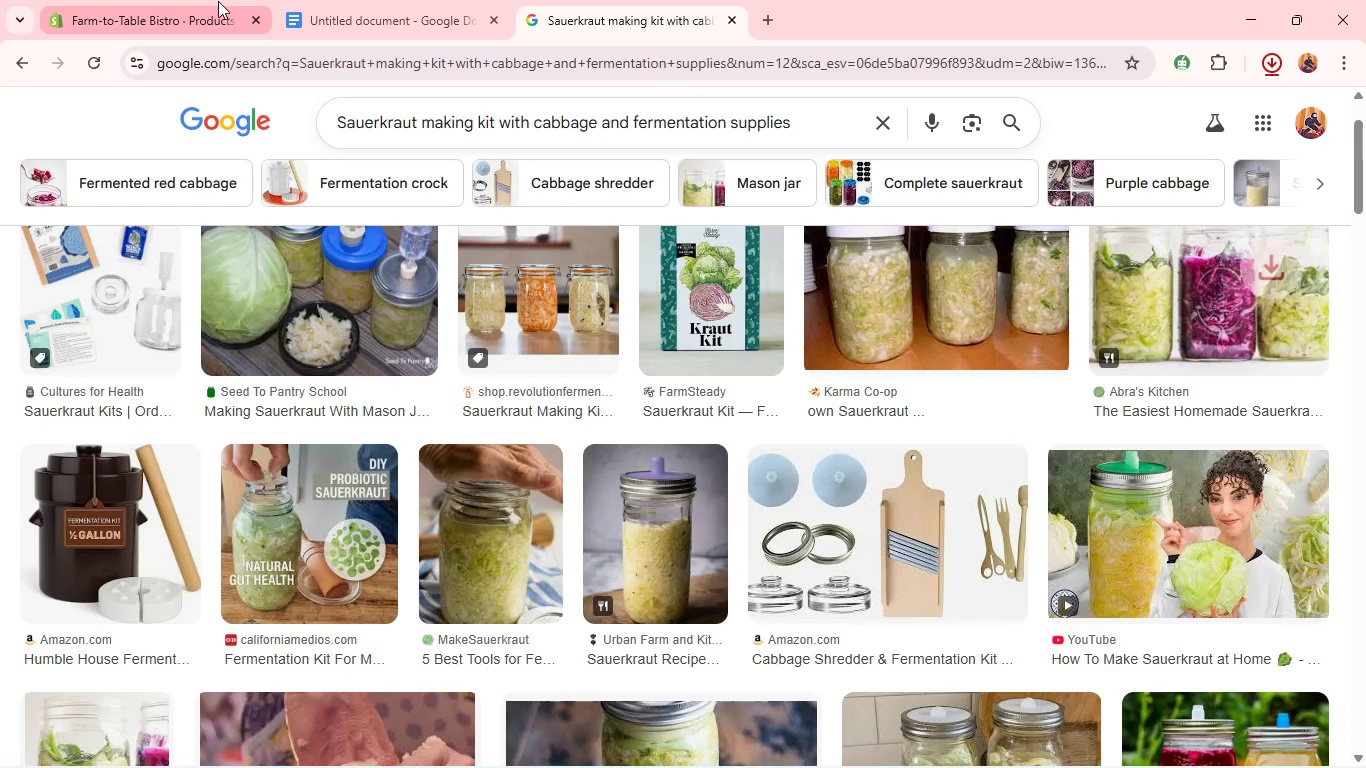 
left_click([213, 3])
 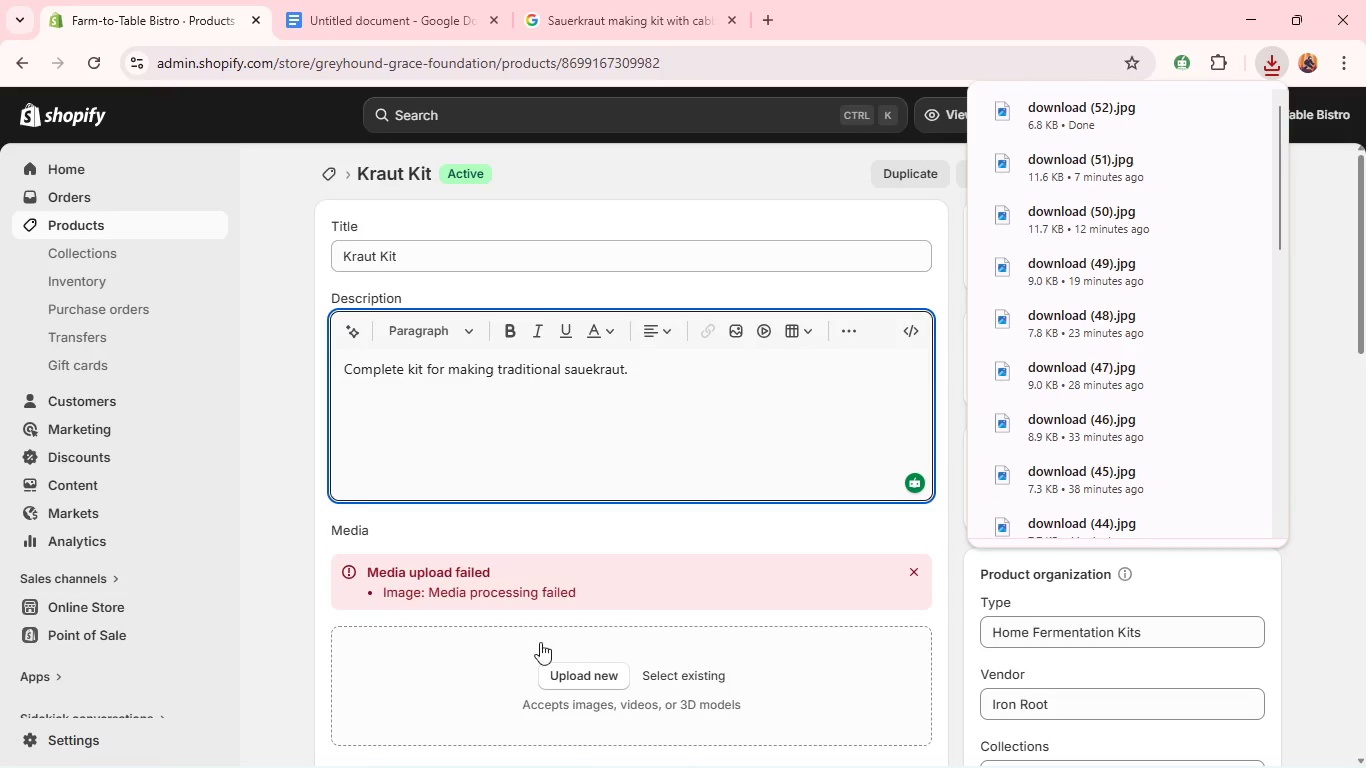 
left_click([567, 673])
 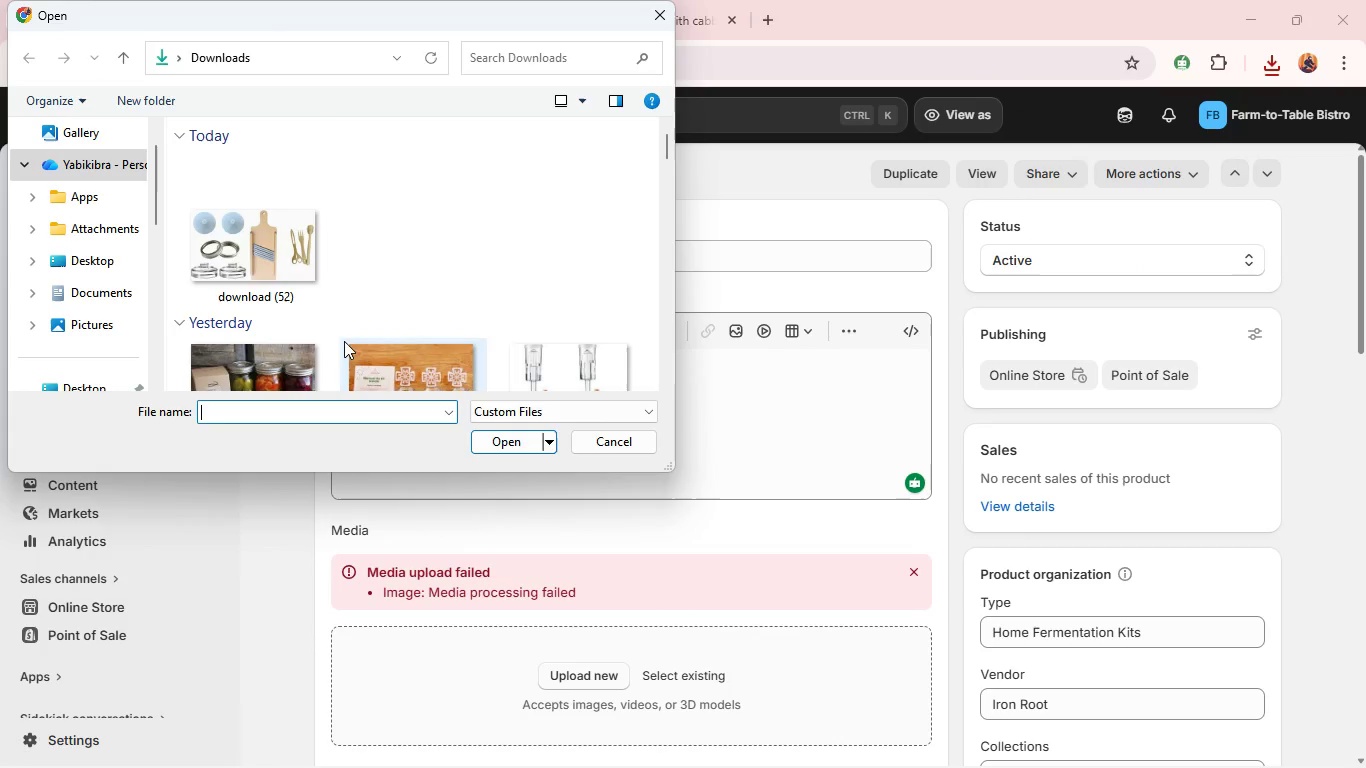 
left_click([240, 215])
 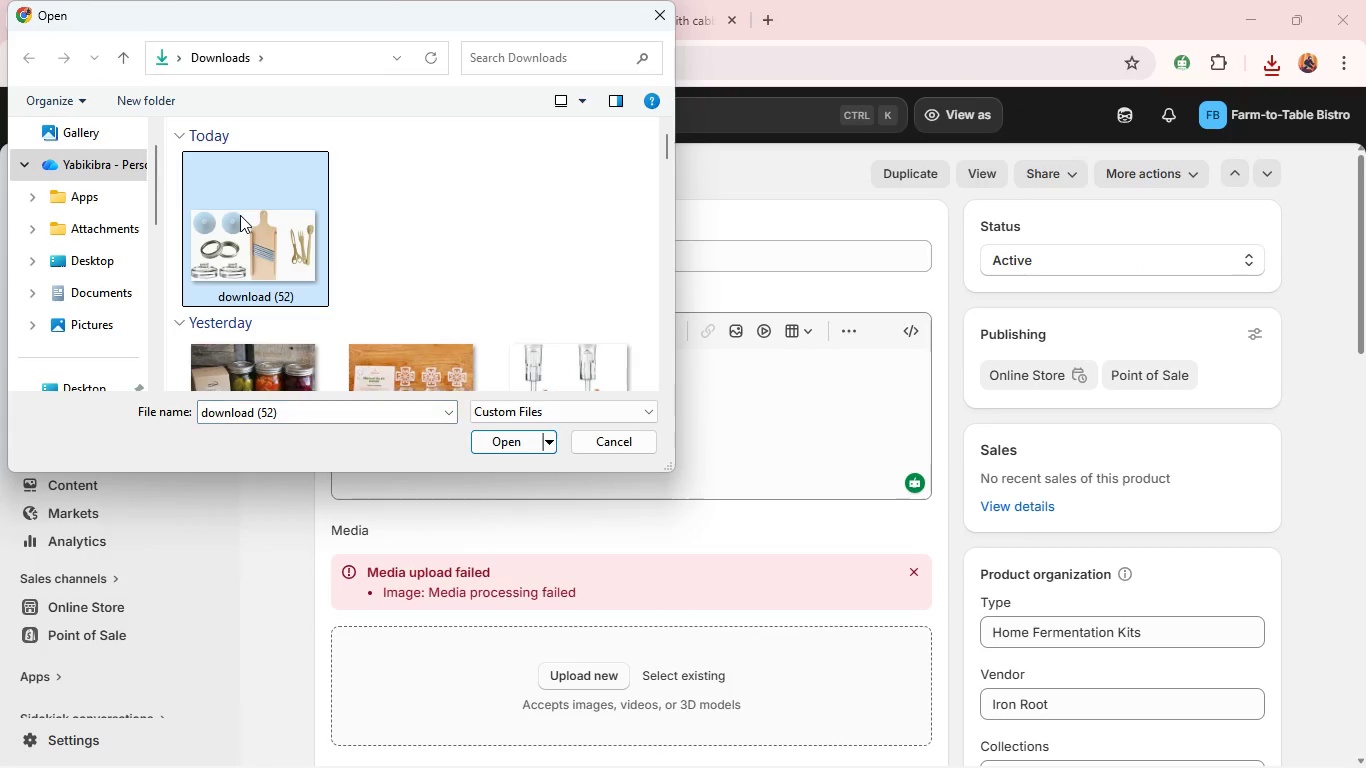 
key(Enter)
 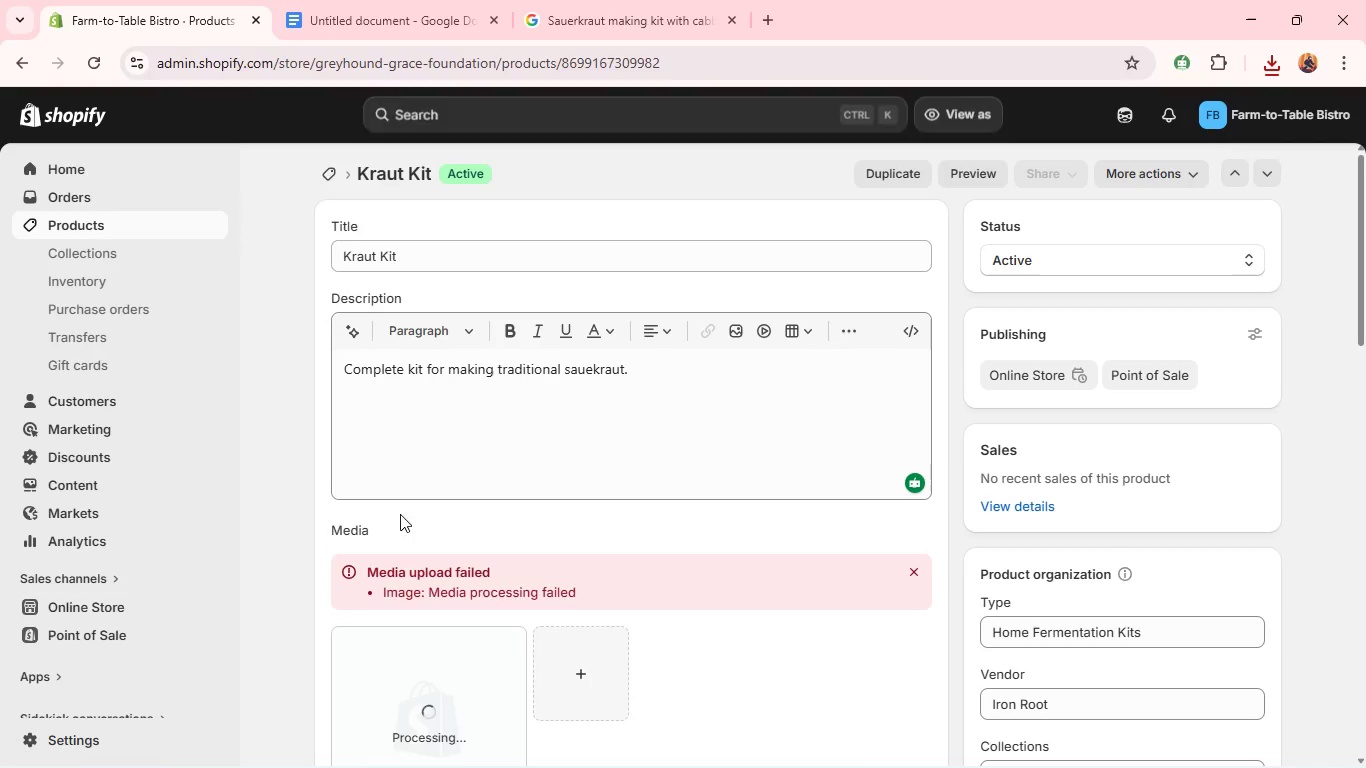 
wait(9.53)
 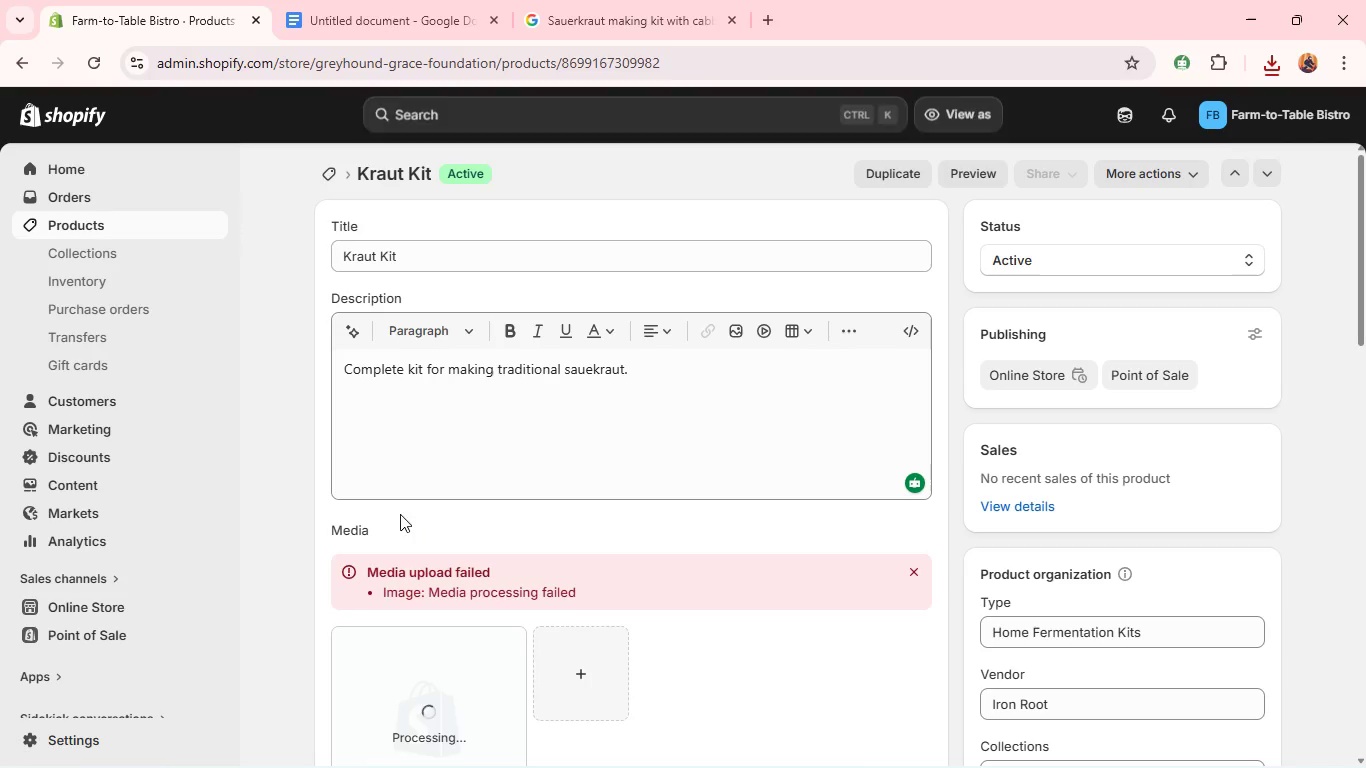 
left_click([977, 105])
 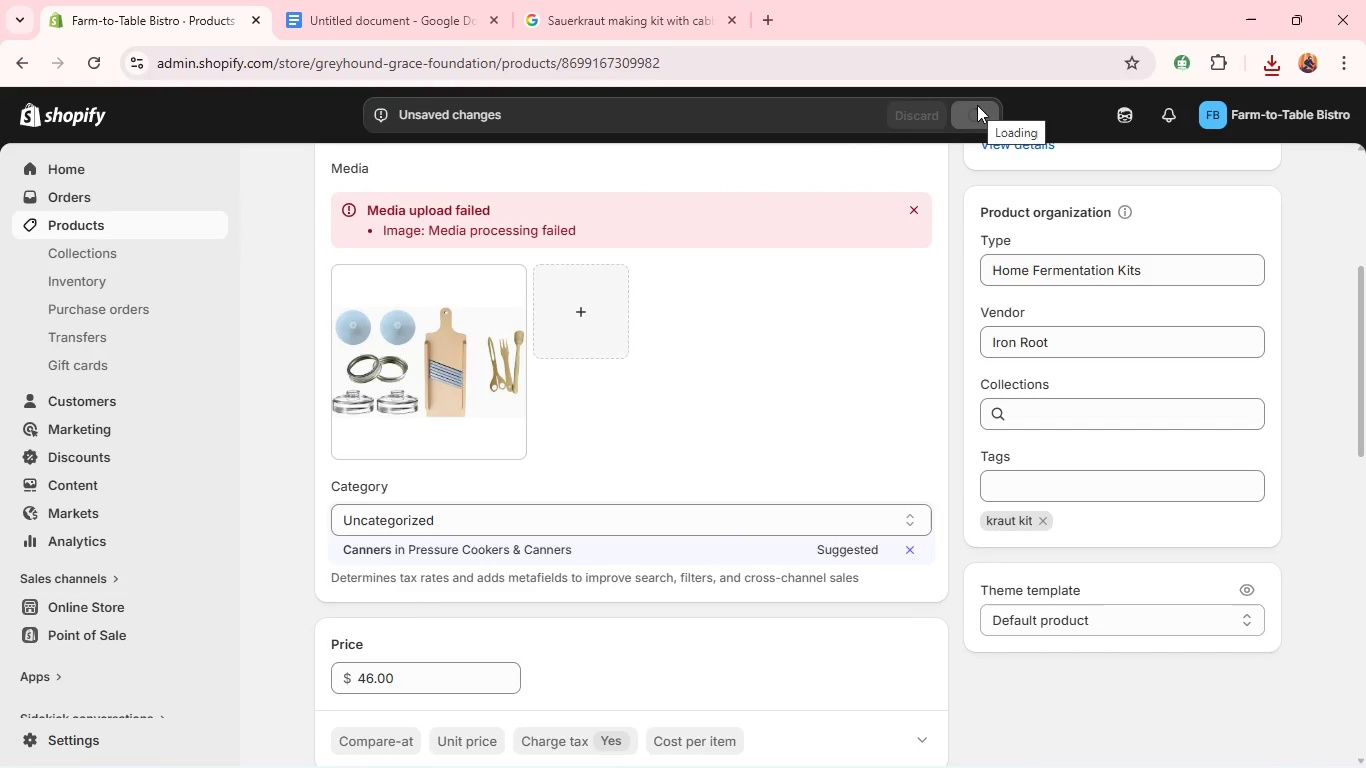 
wait(8.22)
 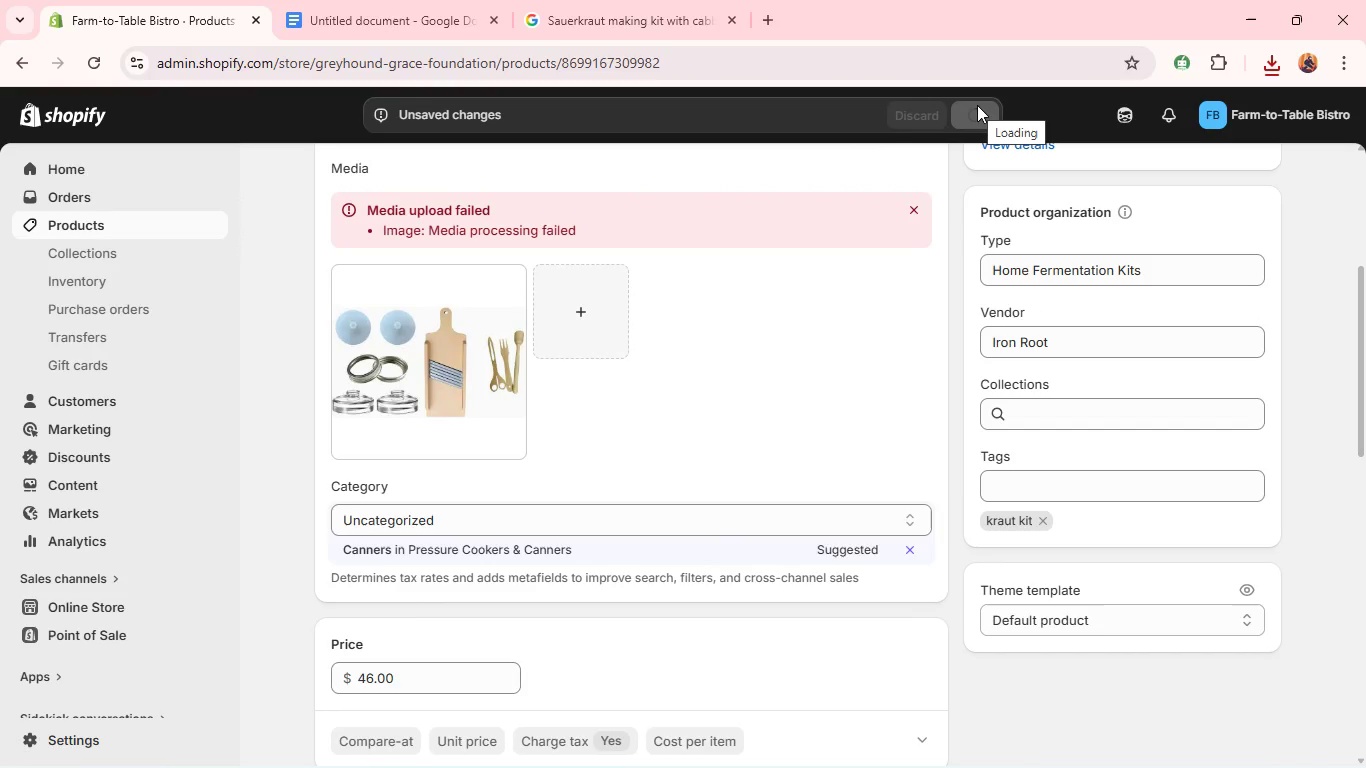 
left_click([433, 377])
 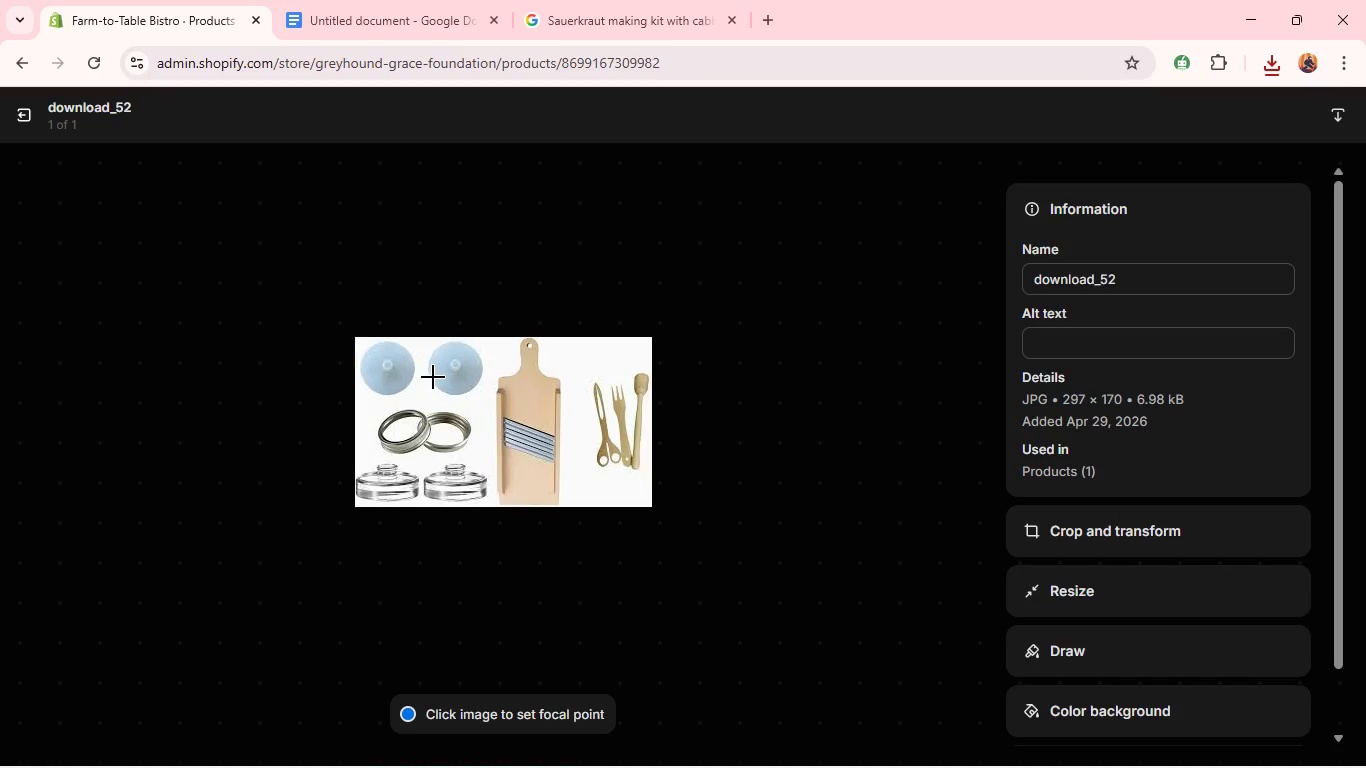 
wait(22.45)
 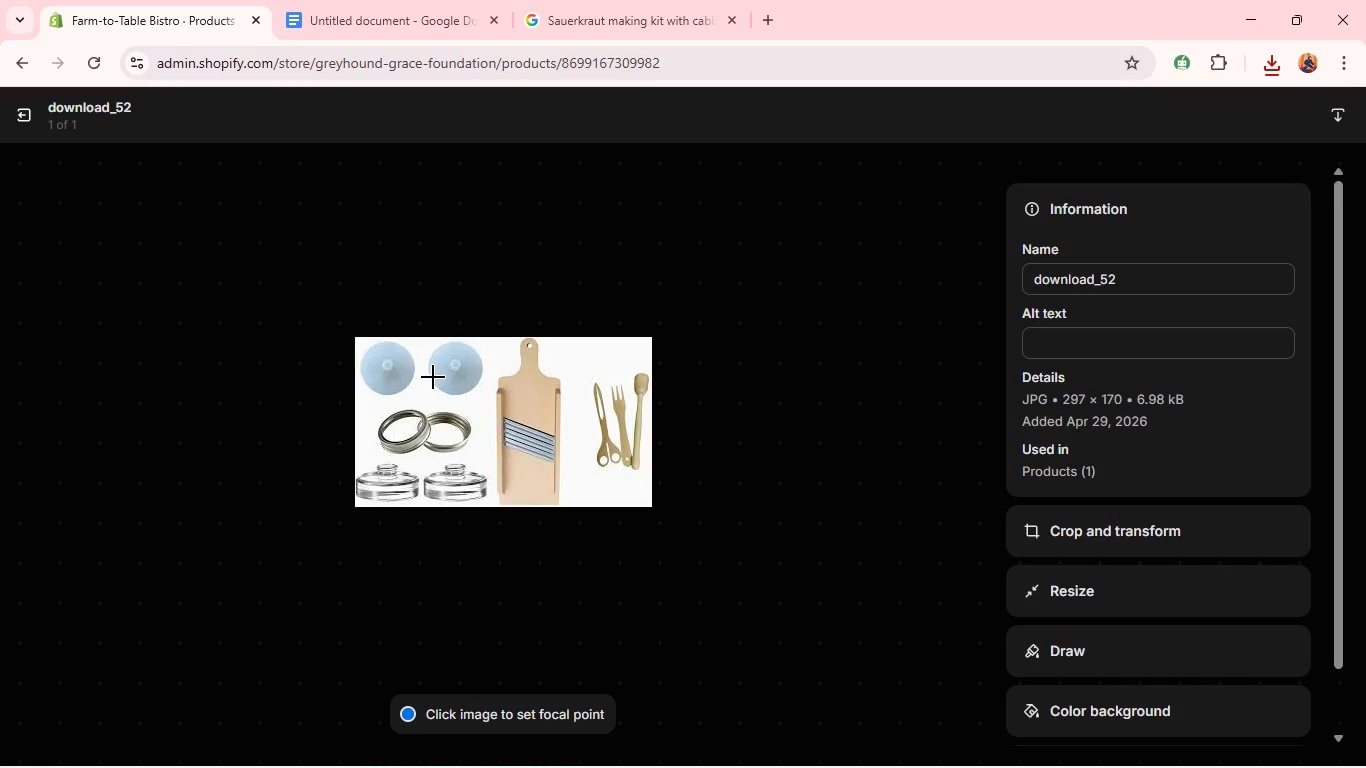 
left_click([1054, 355])
 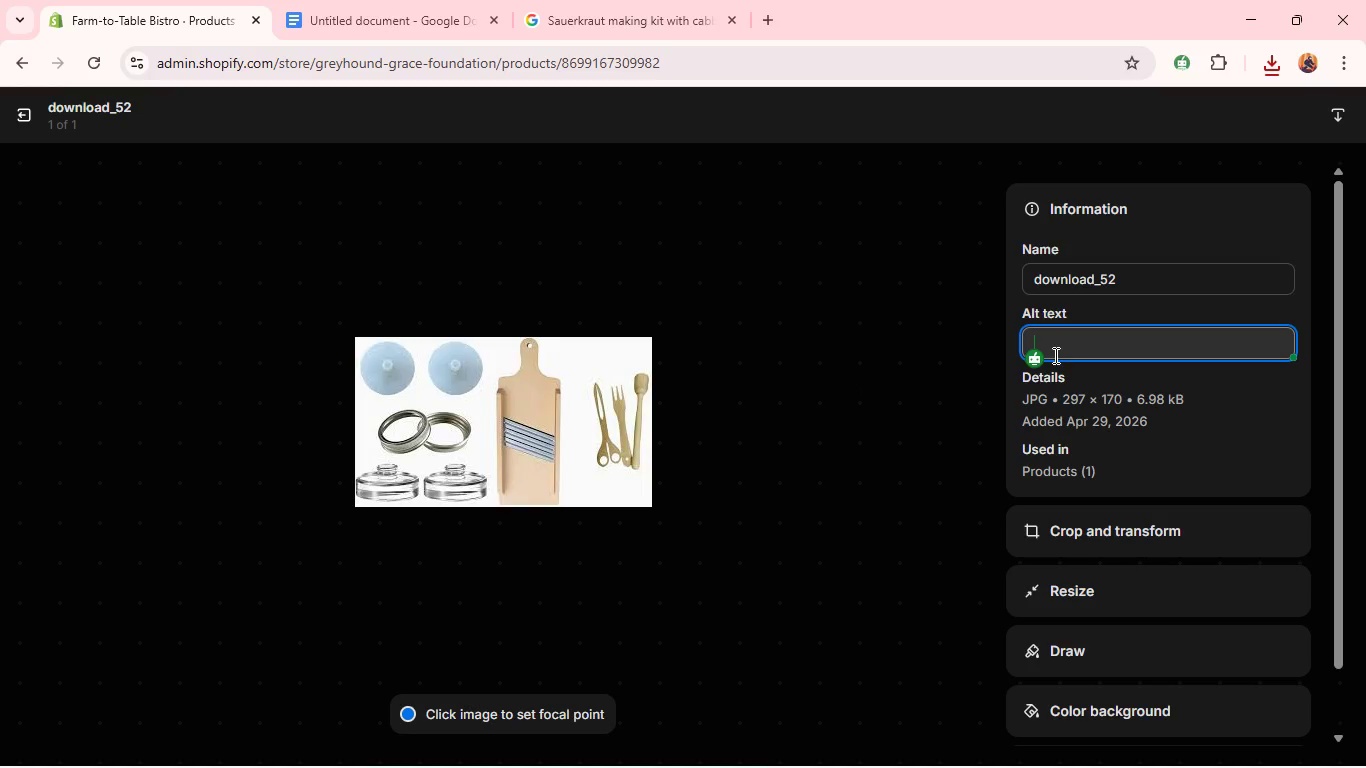 
wait(6.42)
 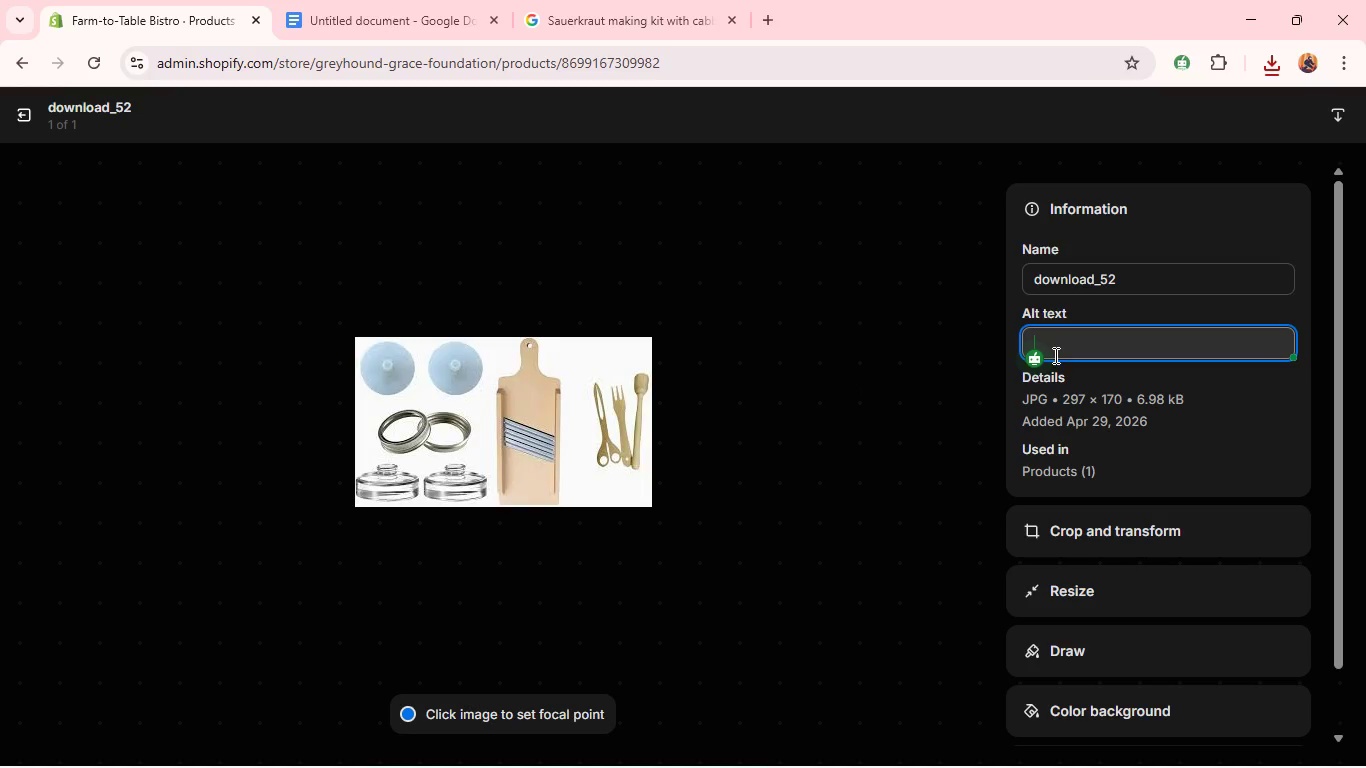 
type(Sauerkraut making kit with cabbage and )
 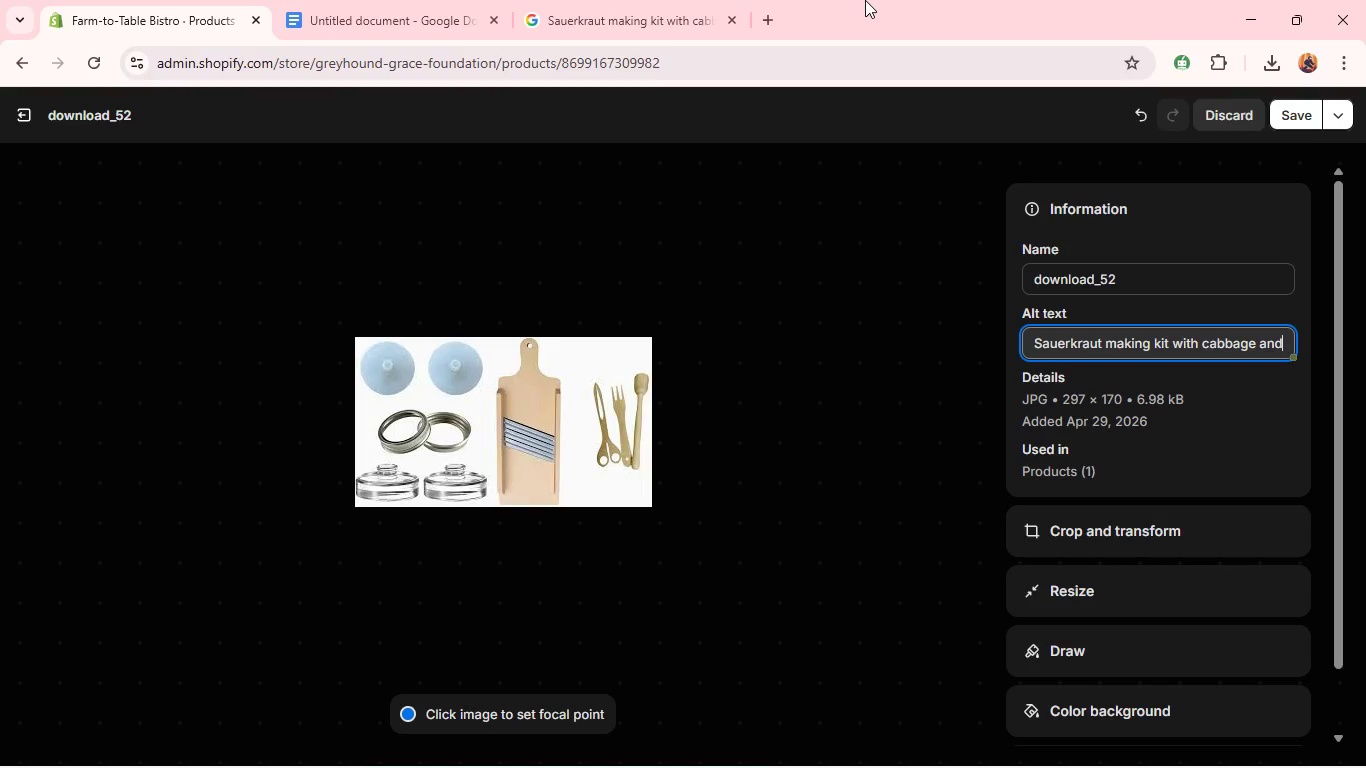 
left_click([658, 4])
 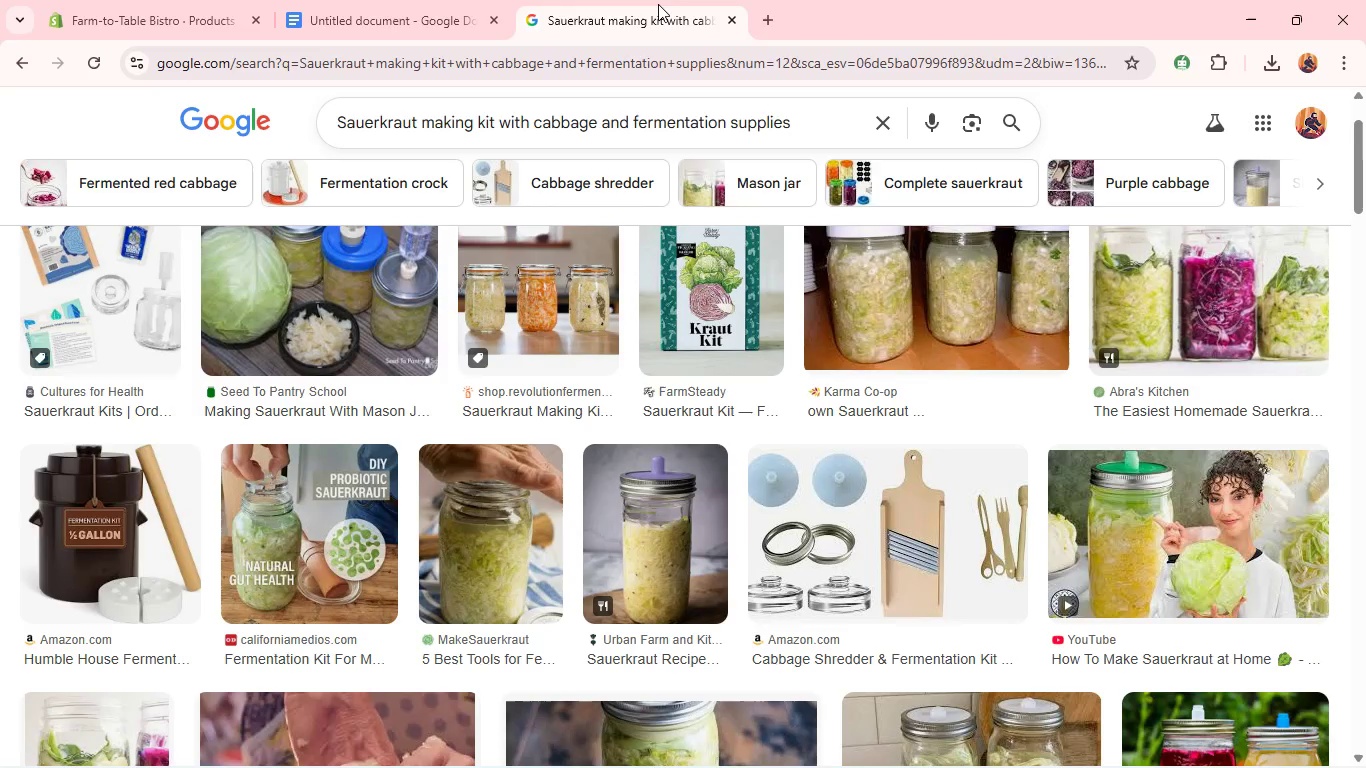 
key(Unknown)
 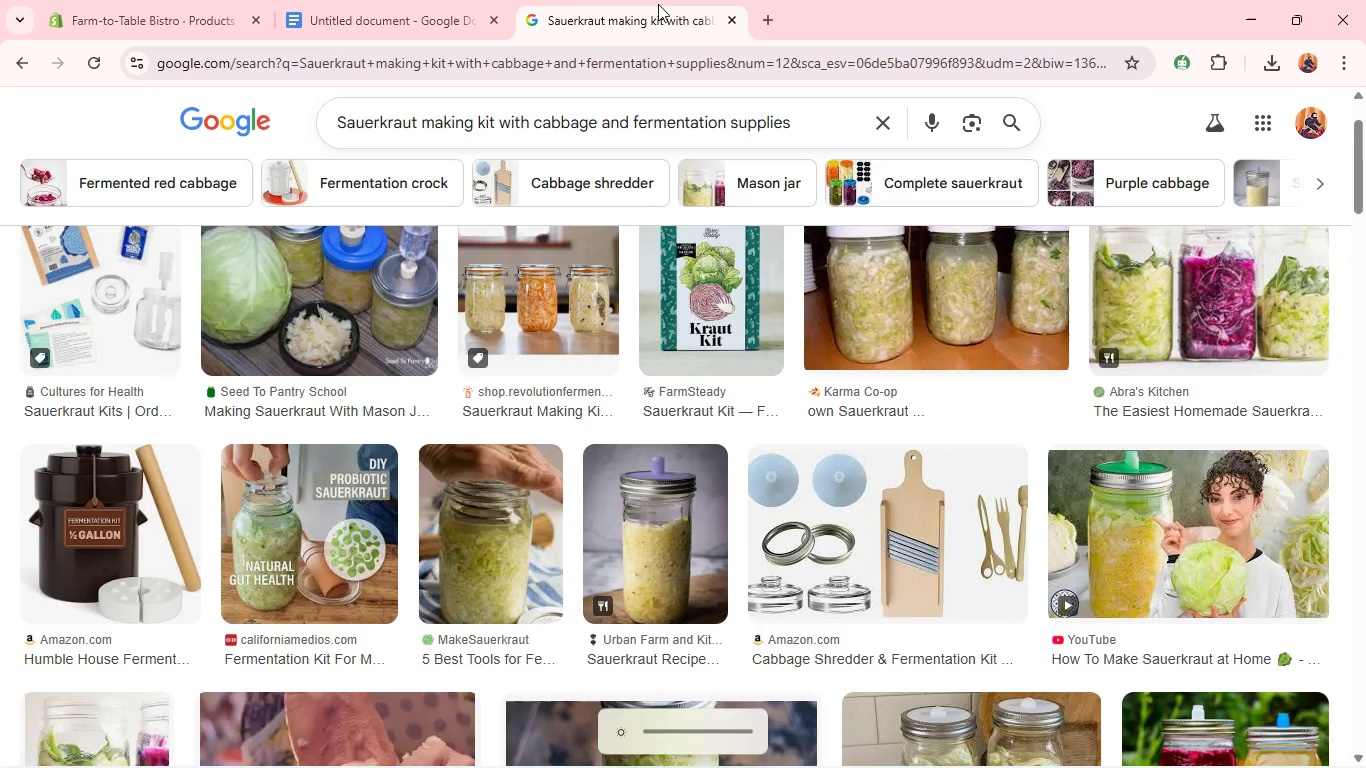 
scroll: coordinate [479, 158], scroll_direction: up, amount: 4.0
 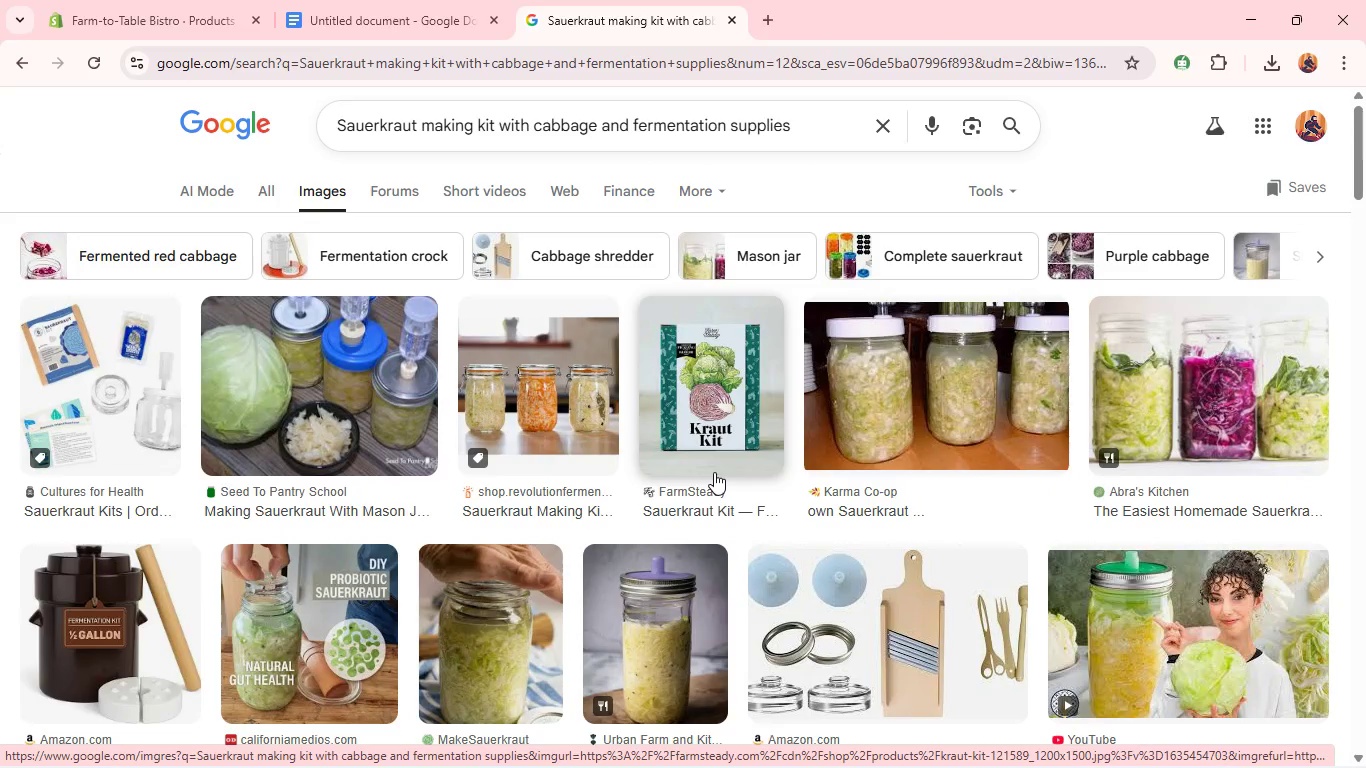 
wait(41.1)
 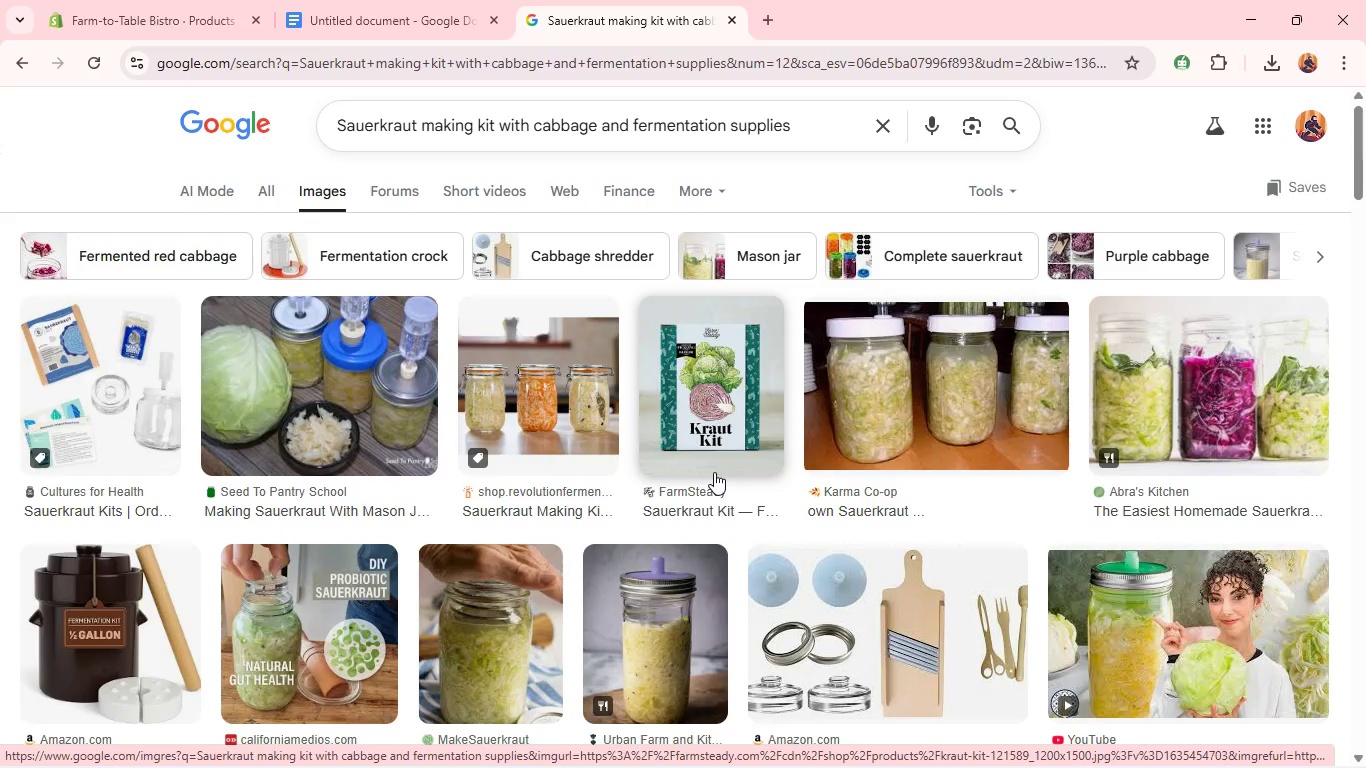 
right_click([363, 360])
 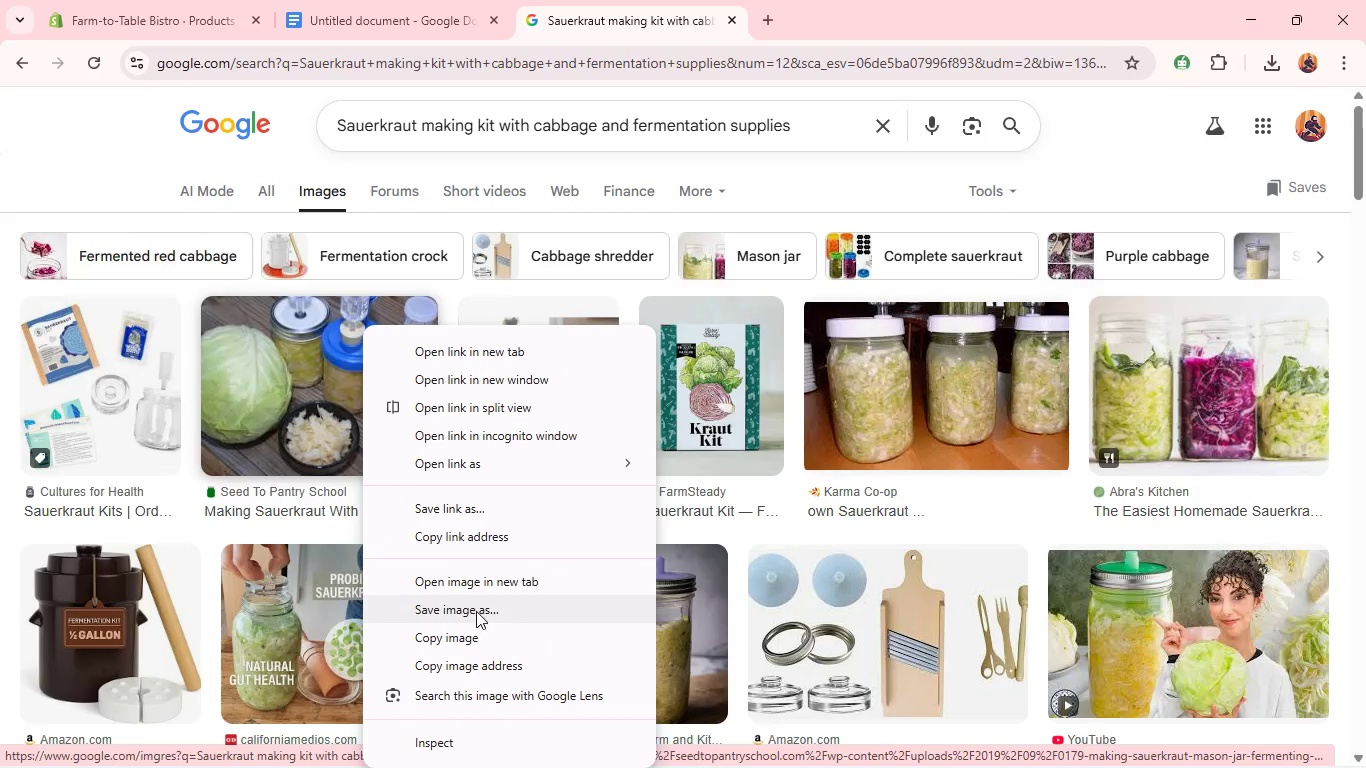 
left_click([474, 611])
 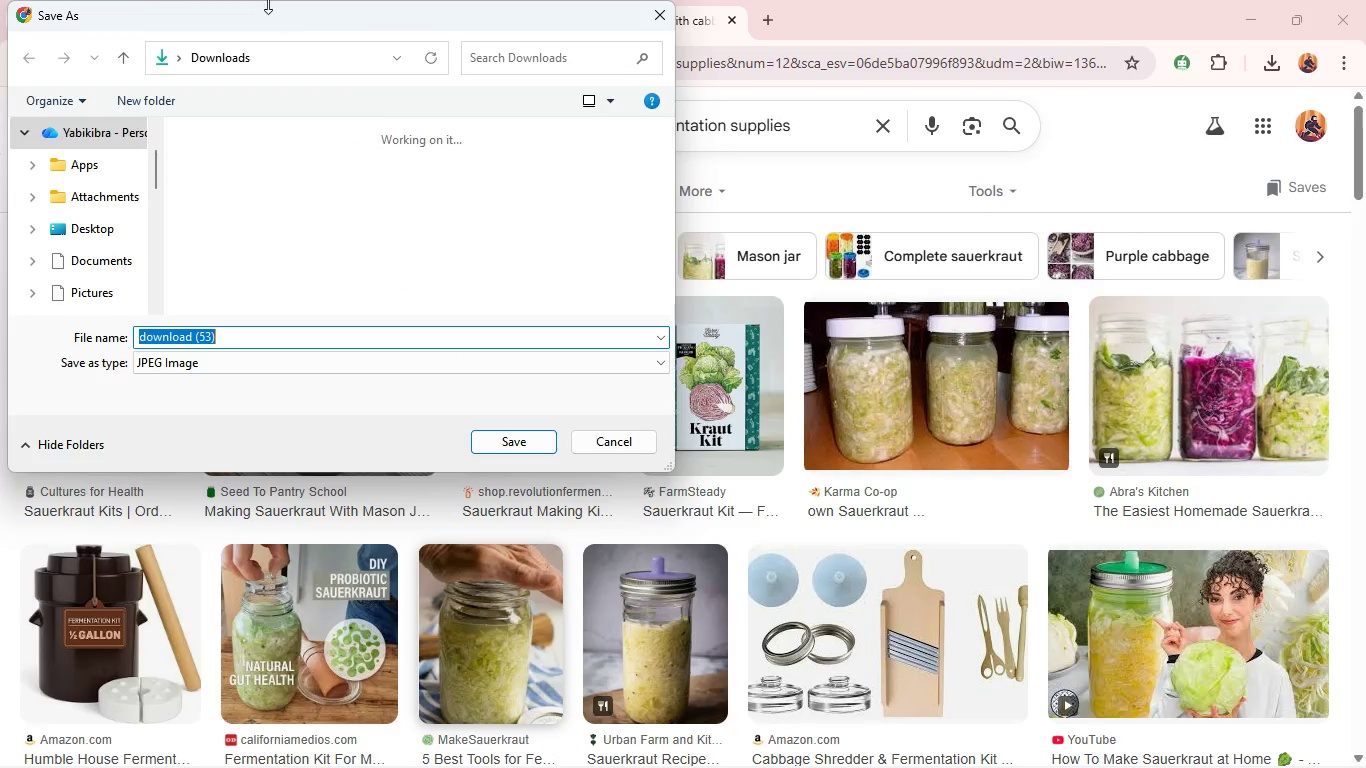 
key(Enter)
 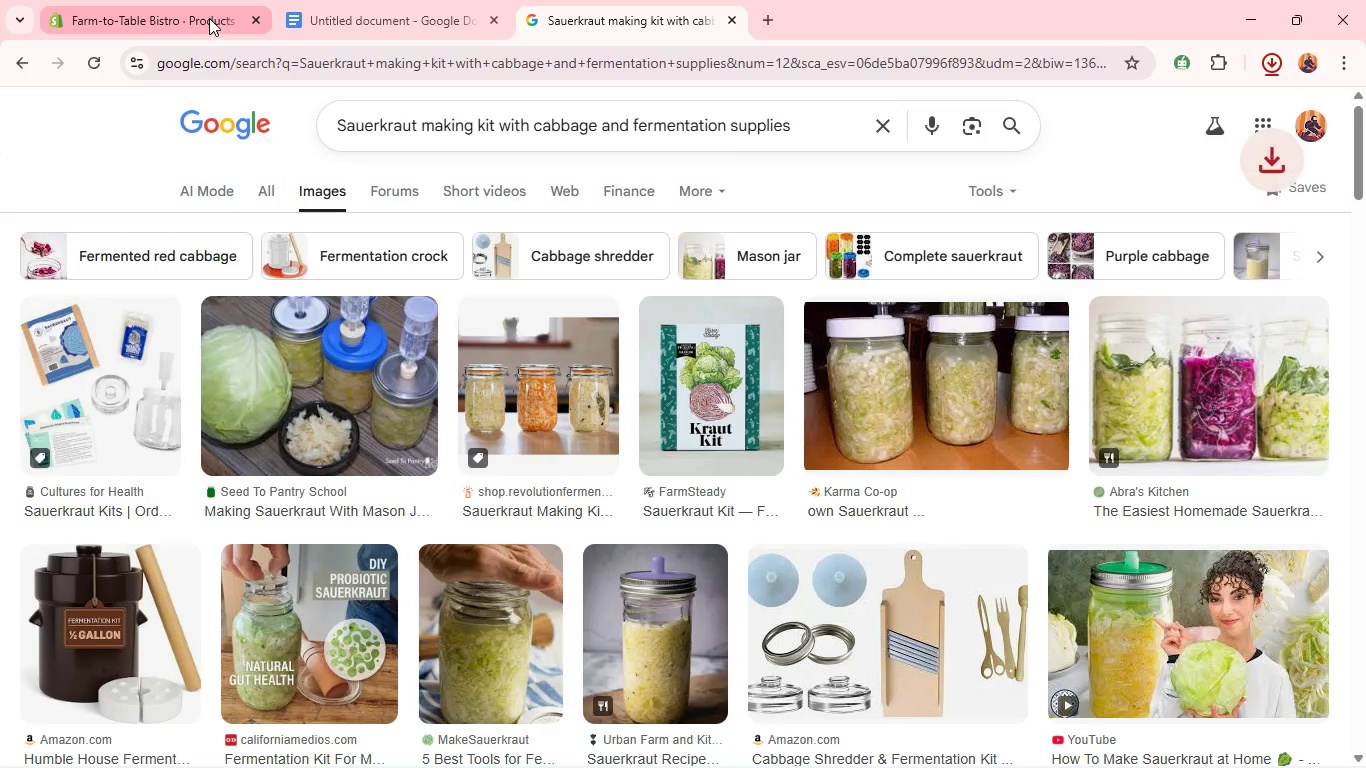 
left_click([209, 18])
 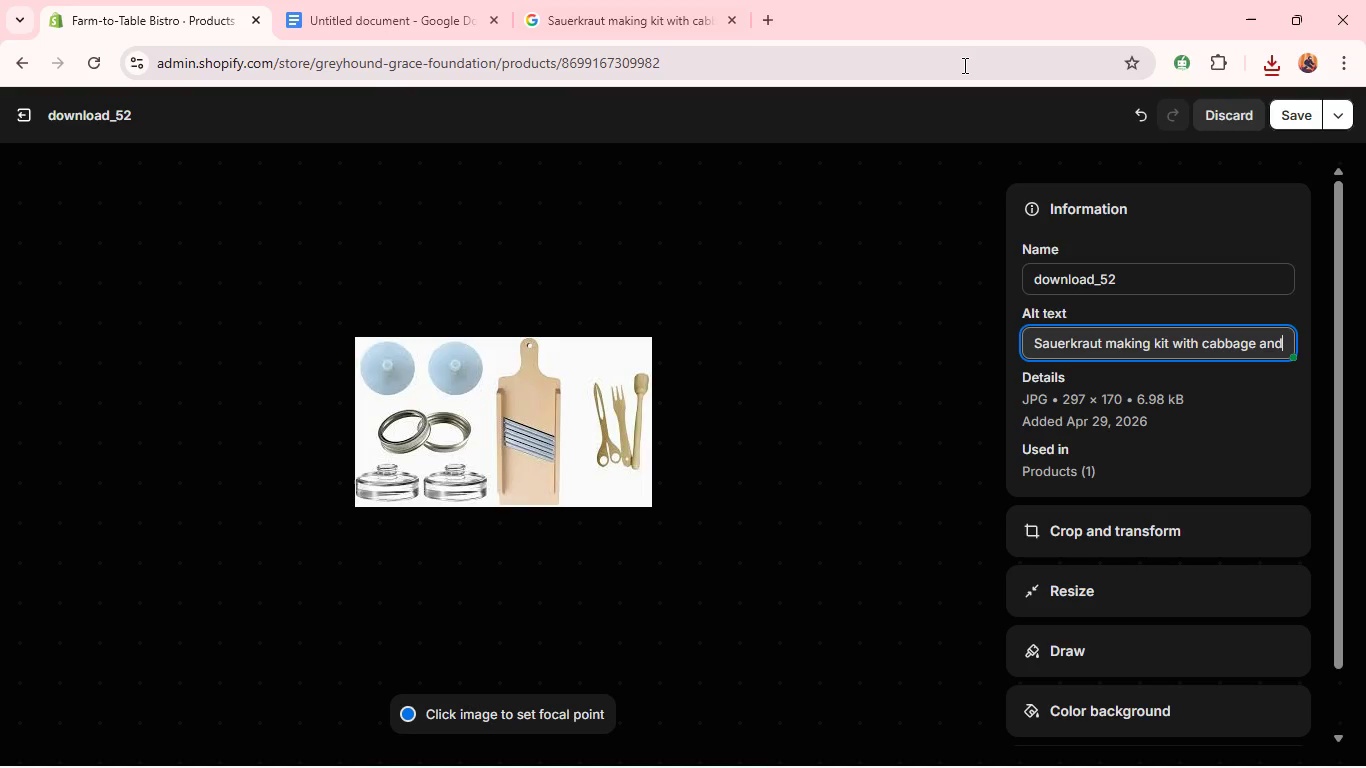 
wait(7.34)
 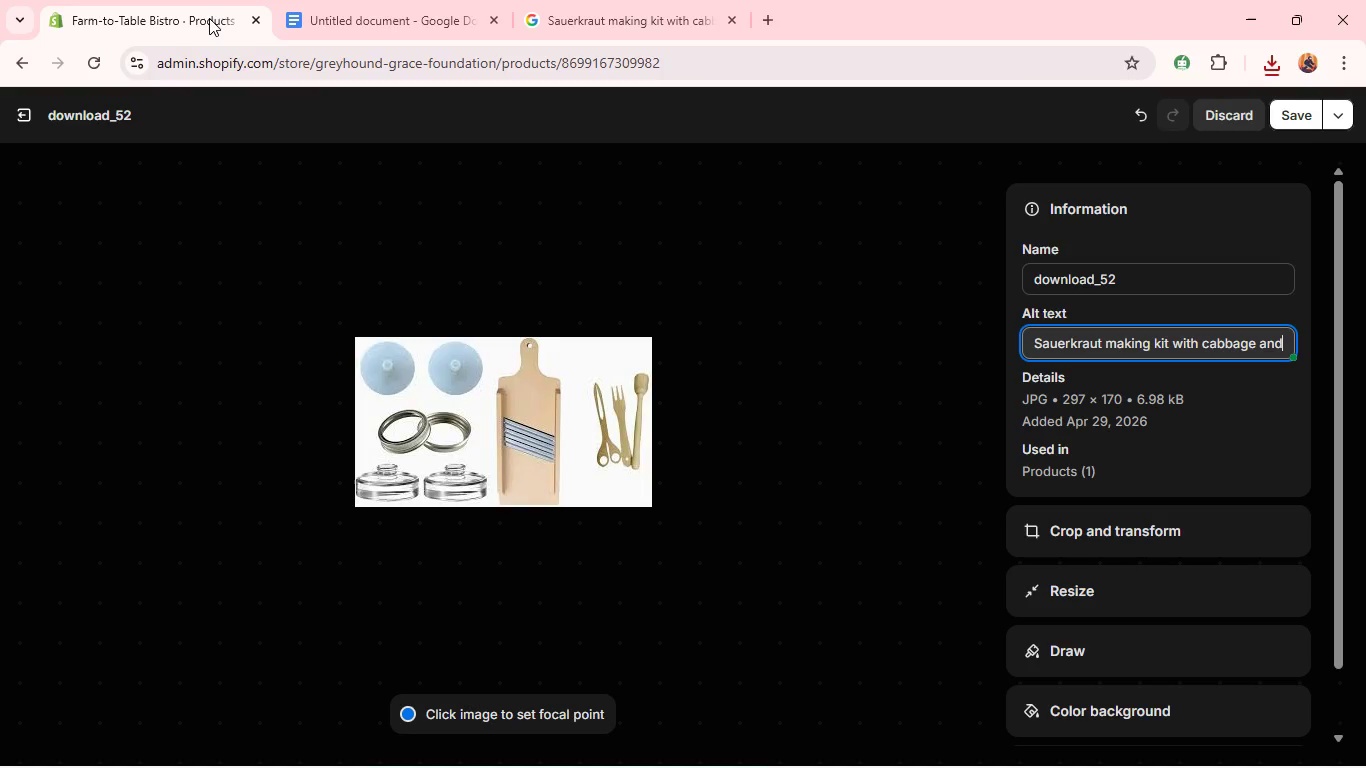 
left_click([29, 118])
 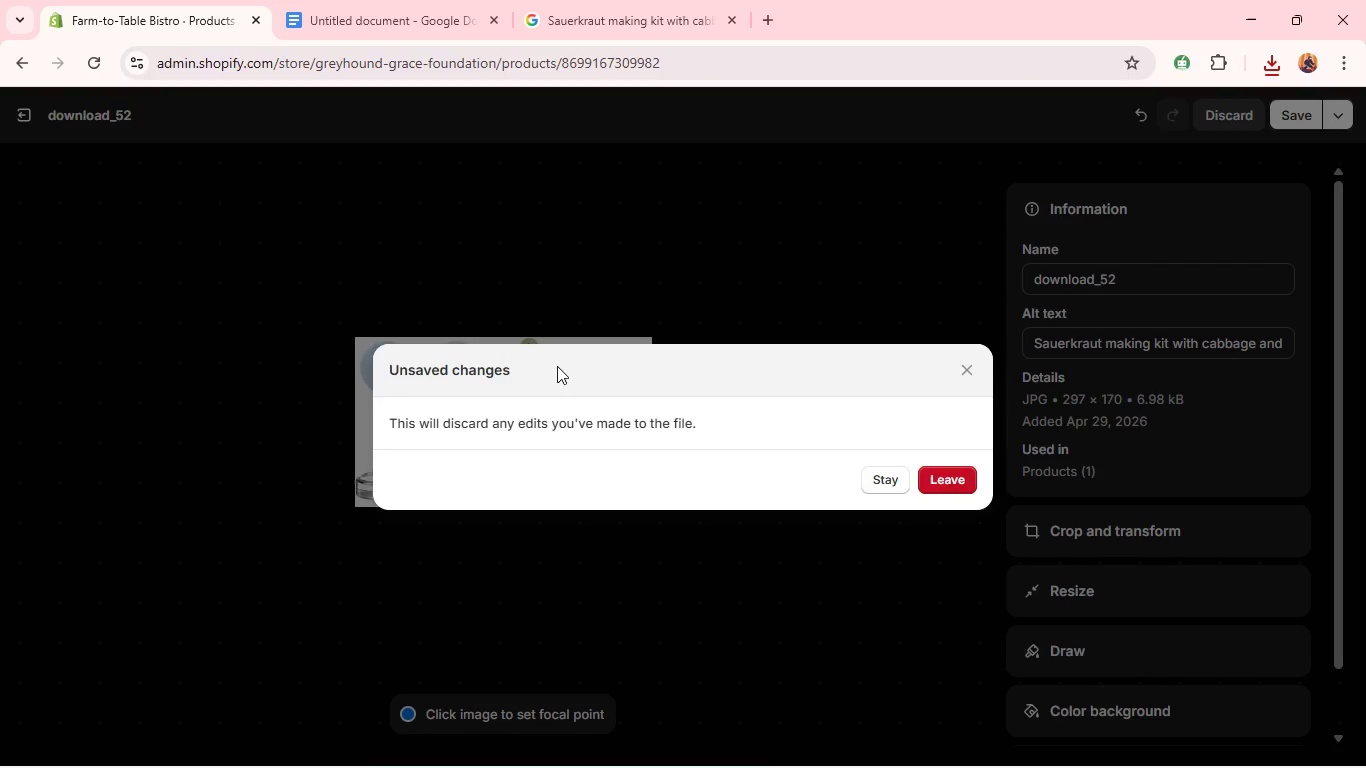 
left_click([943, 476])
 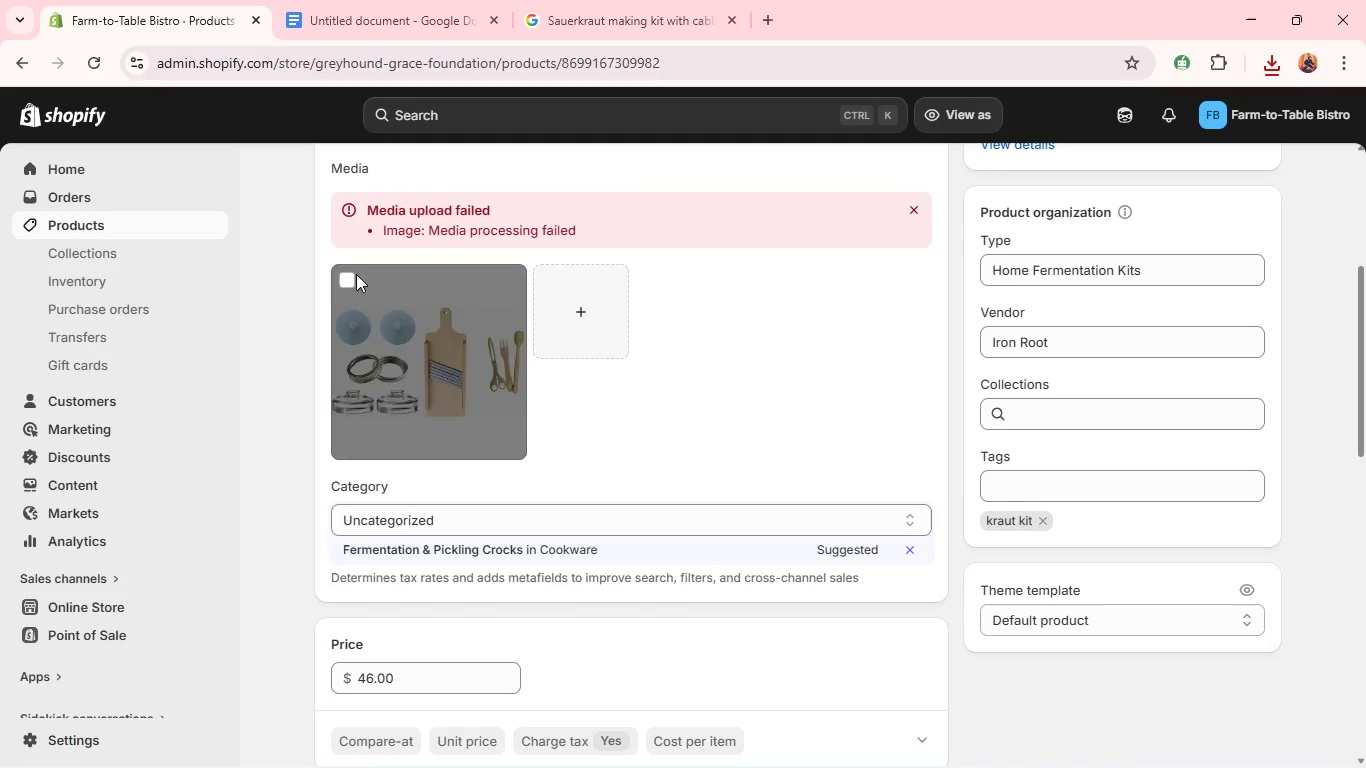 
left_click([350, 281])
 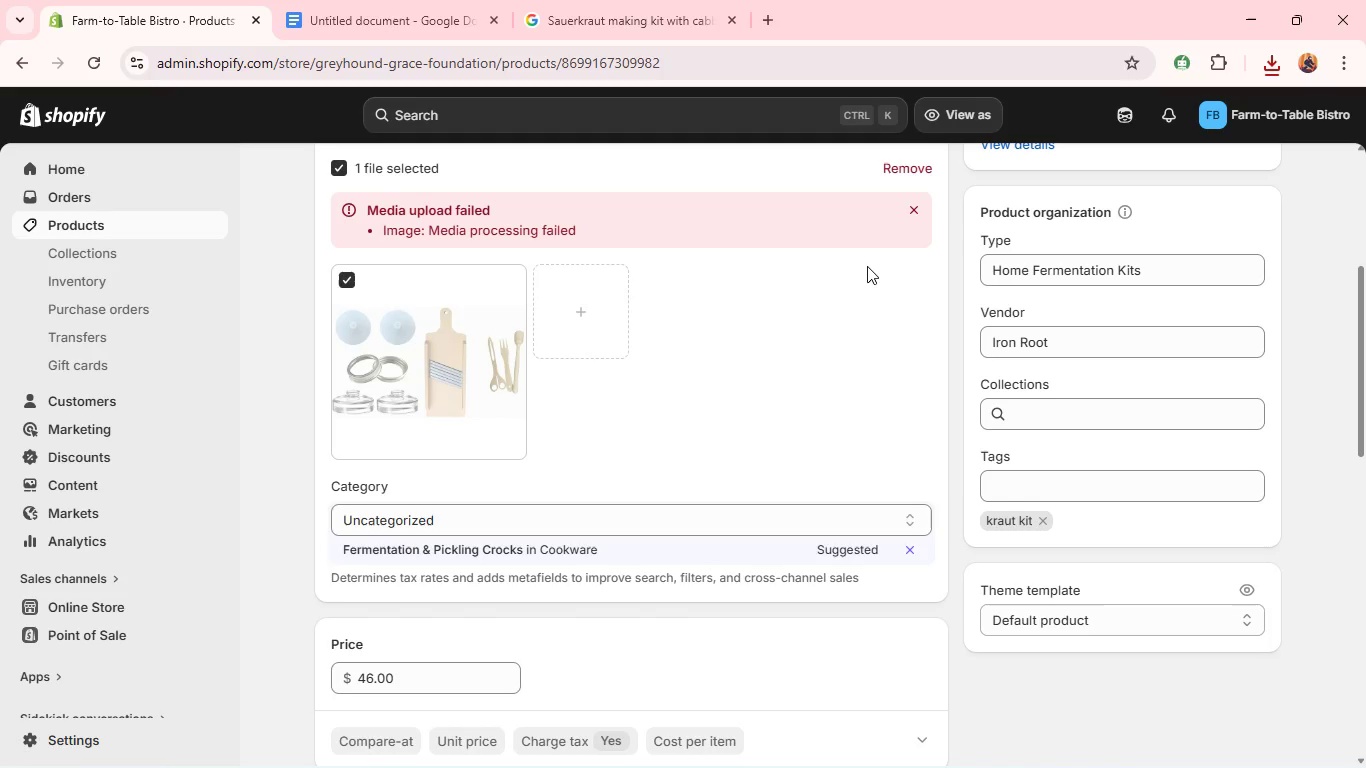 
left_click([909, 164])
 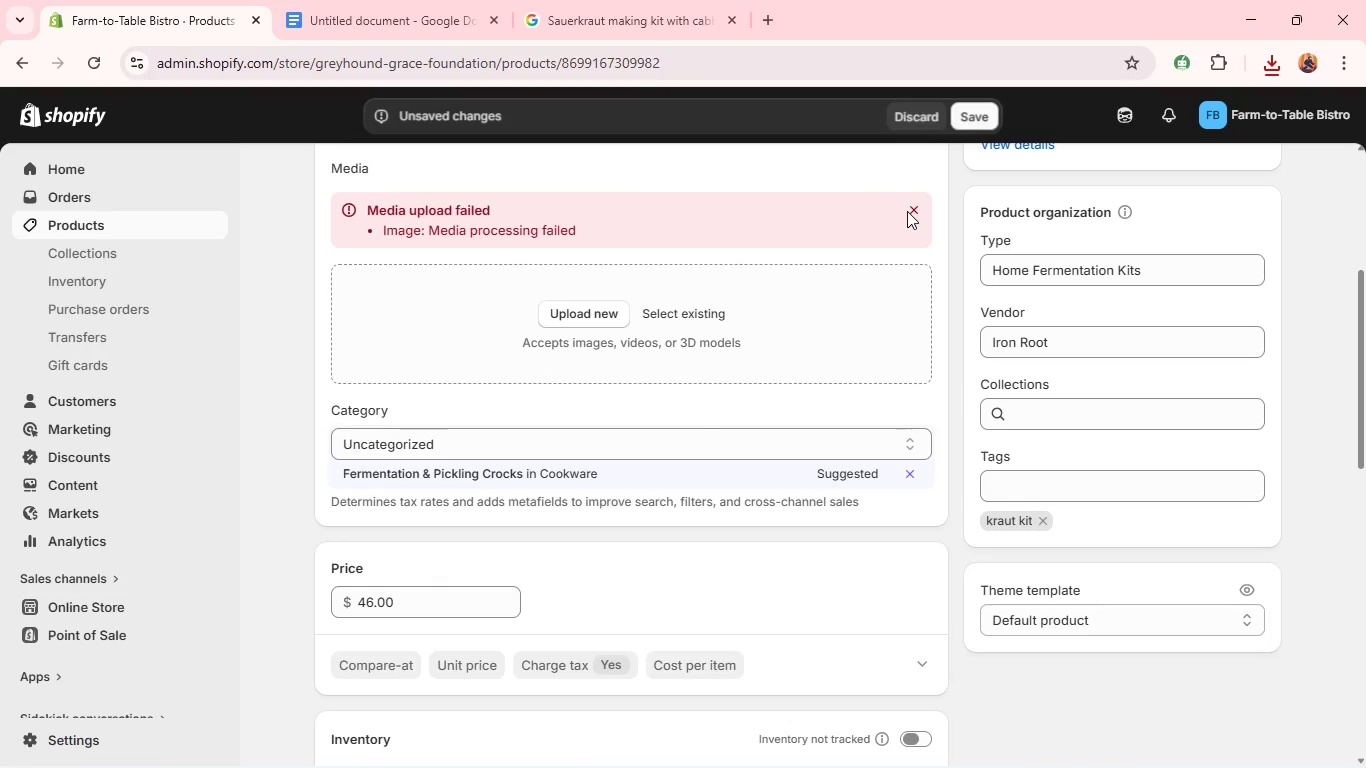 
left_click([907, 211])
 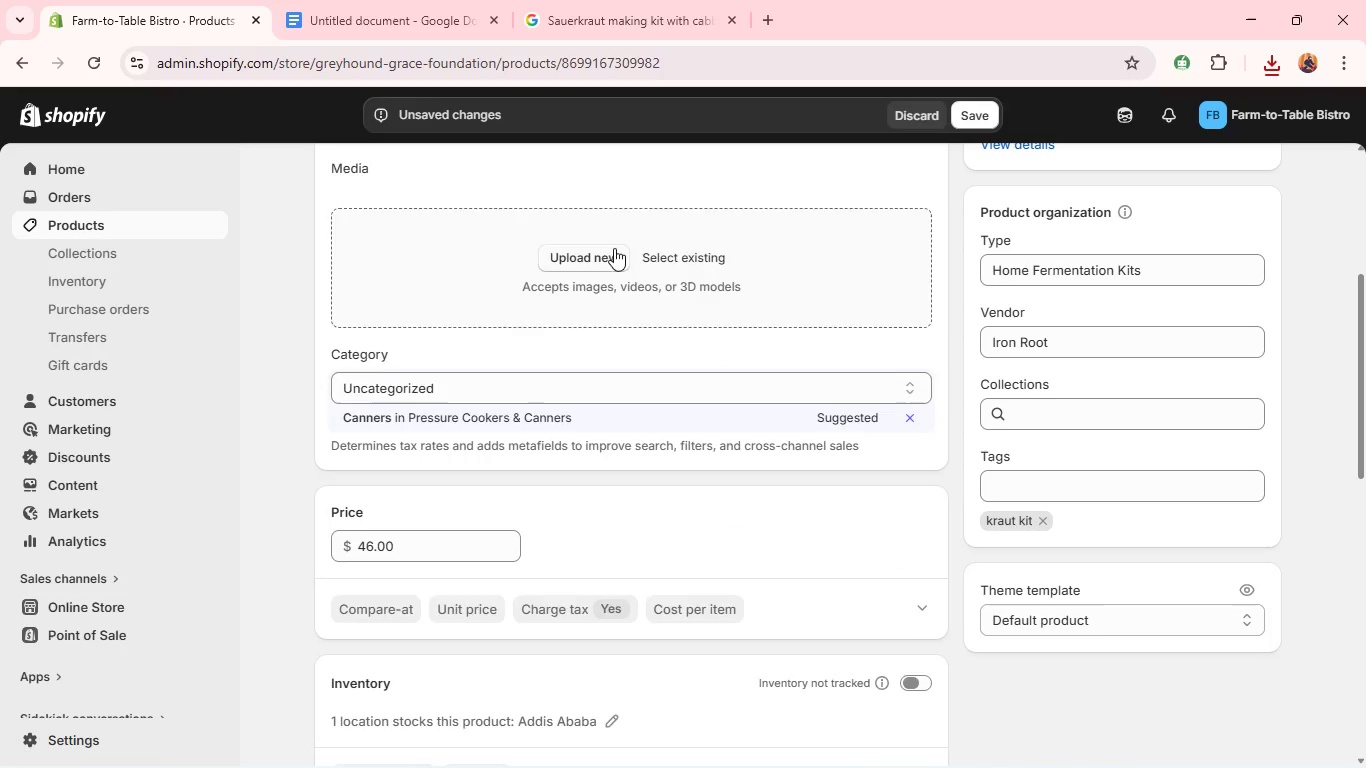 
left_click([604, 248])
 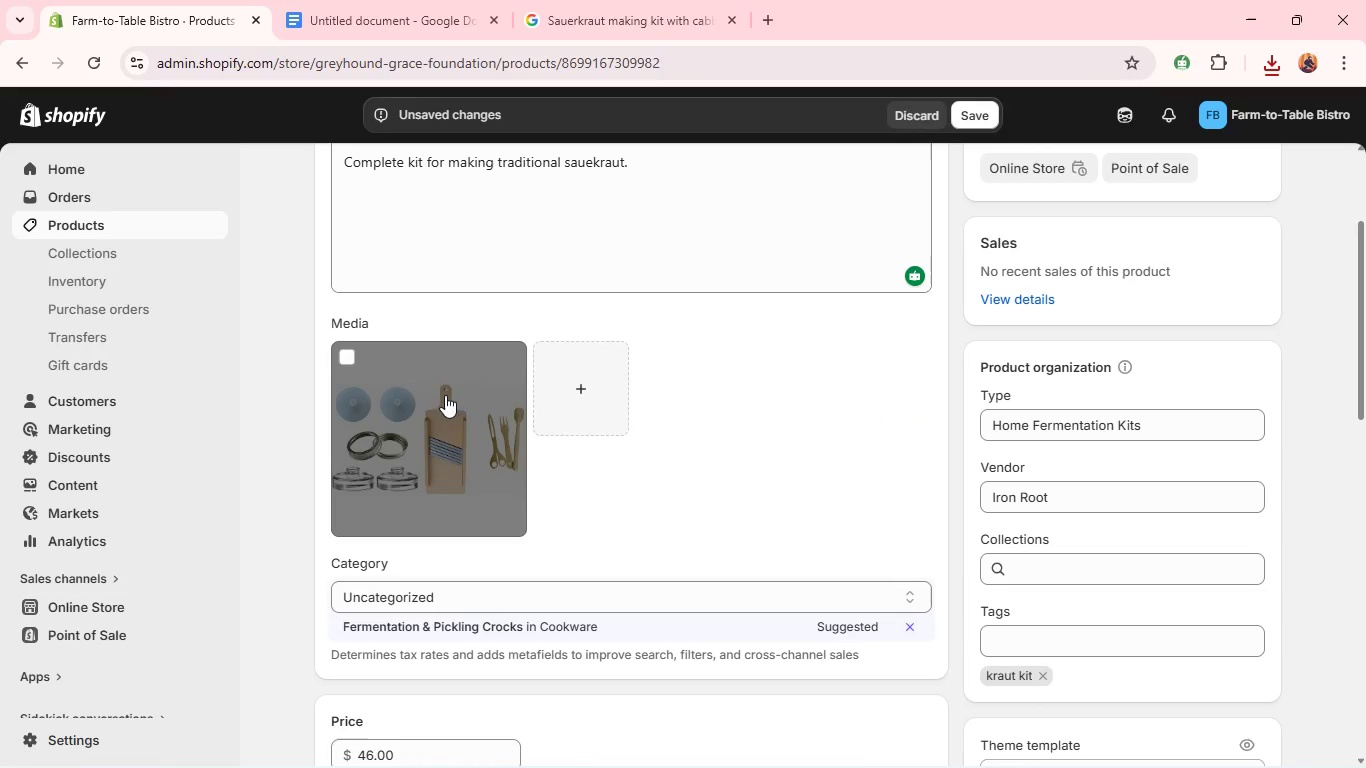 
left_click([344, 358])
 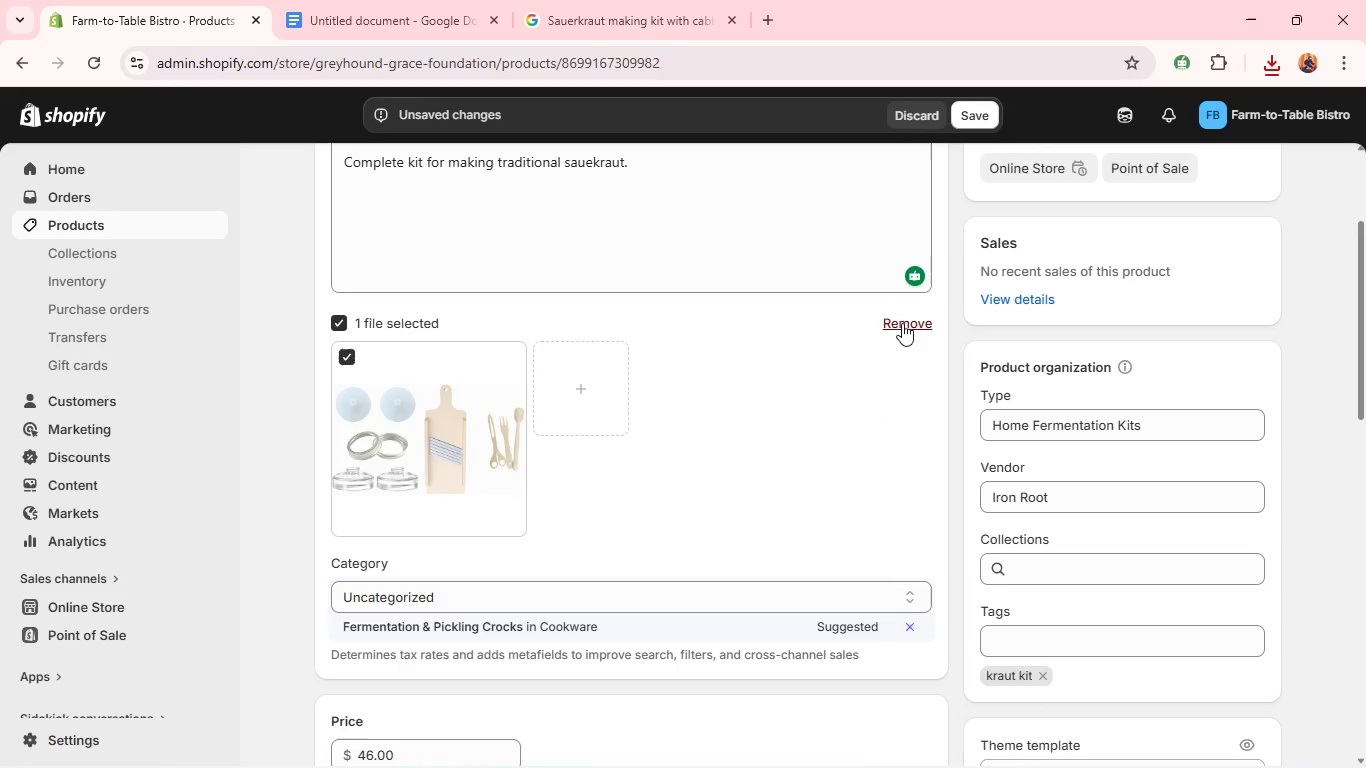 
left_click([901, 322])
 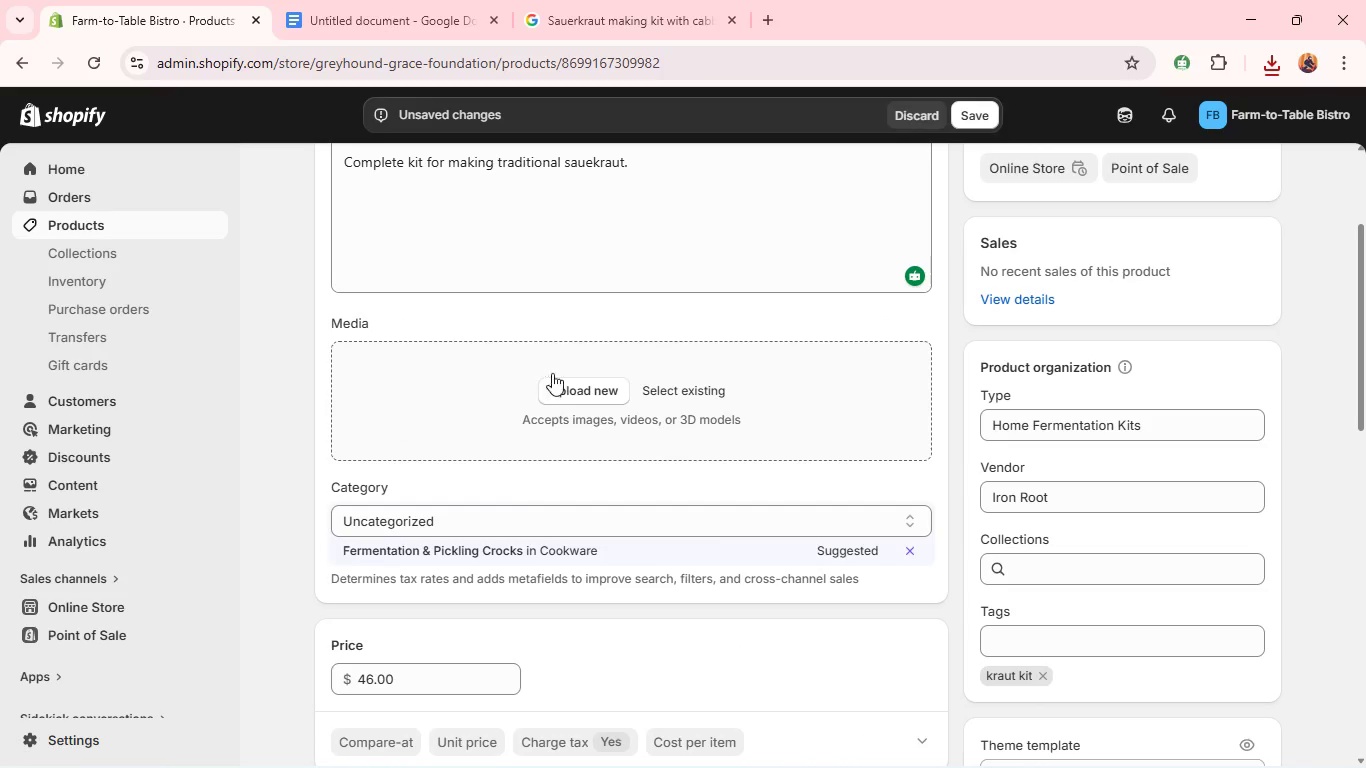 
left_click([576, 387])
 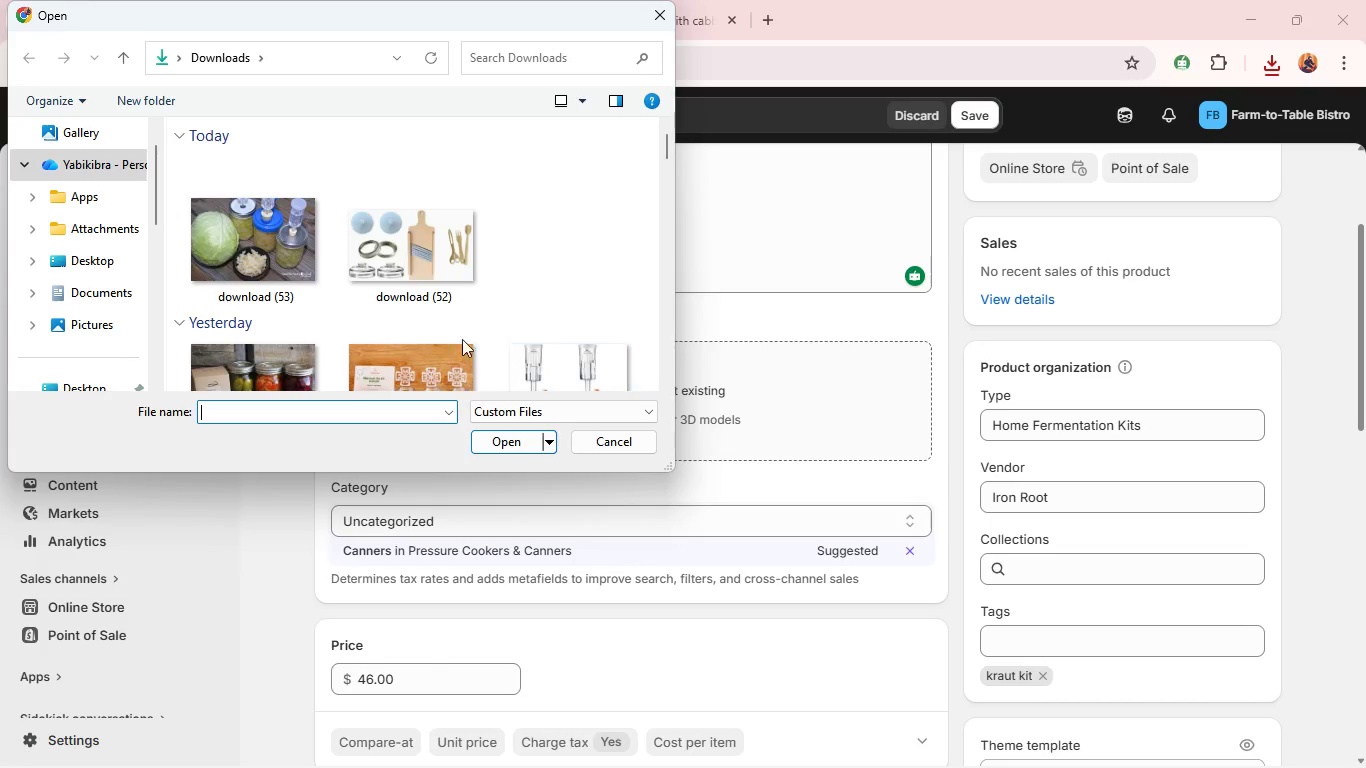 
left_click([315, 267])
 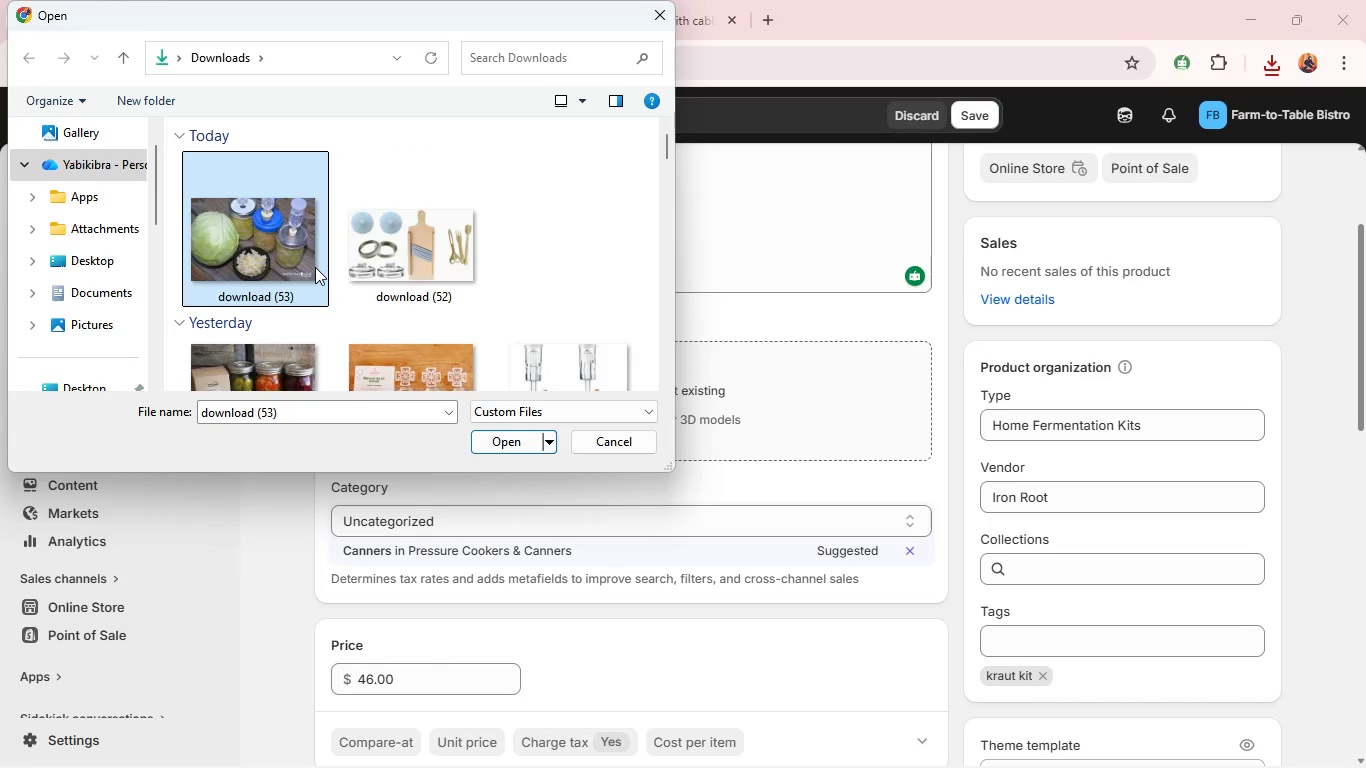 
key(Enter)
 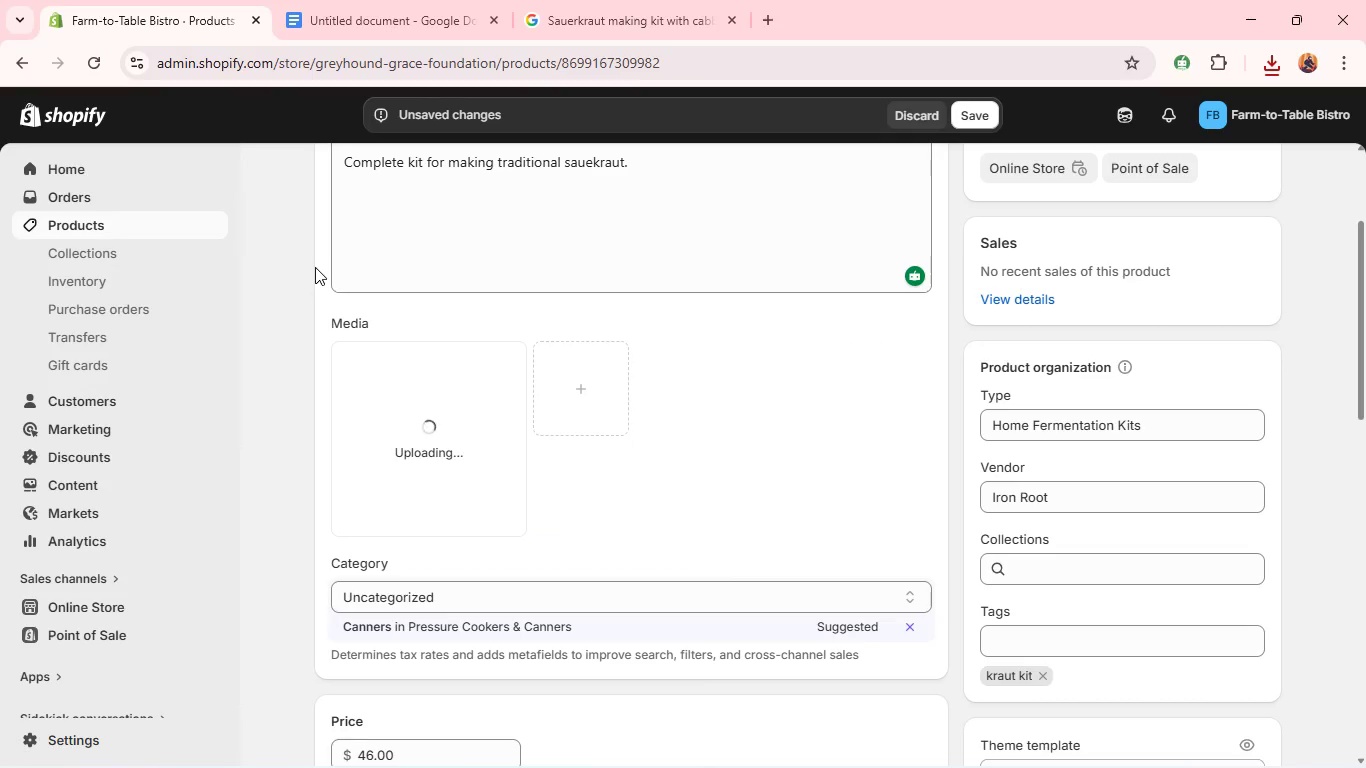 
wait(8.28)
 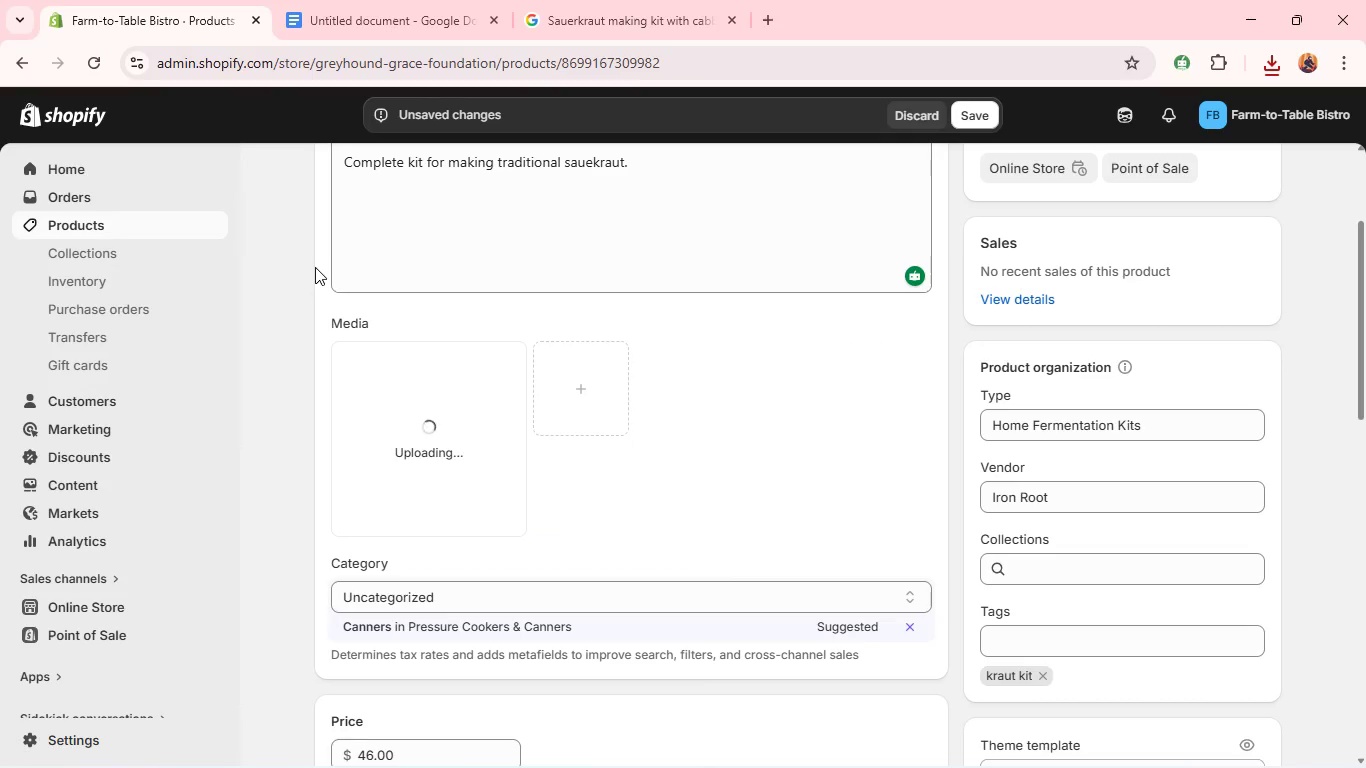 
left_click([377, 438])
 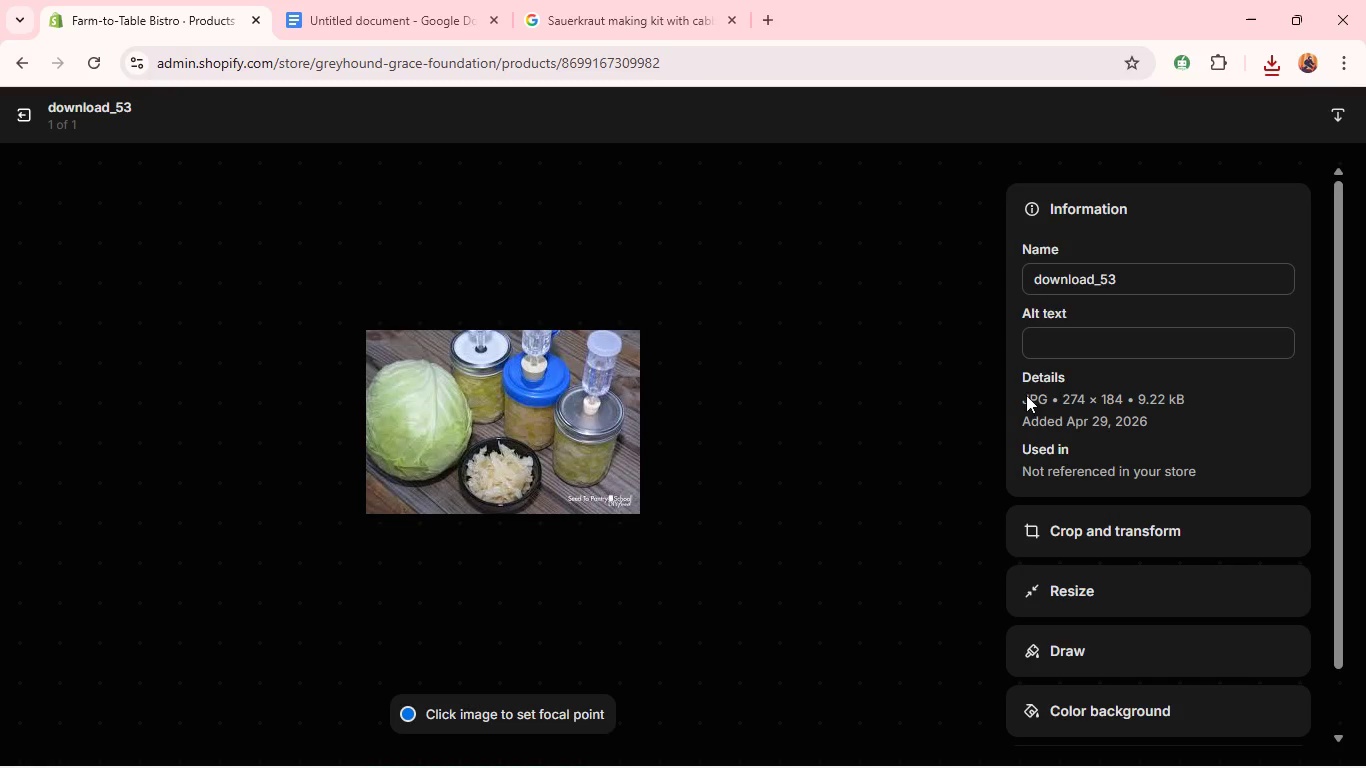 
left_click([1050, 347])
 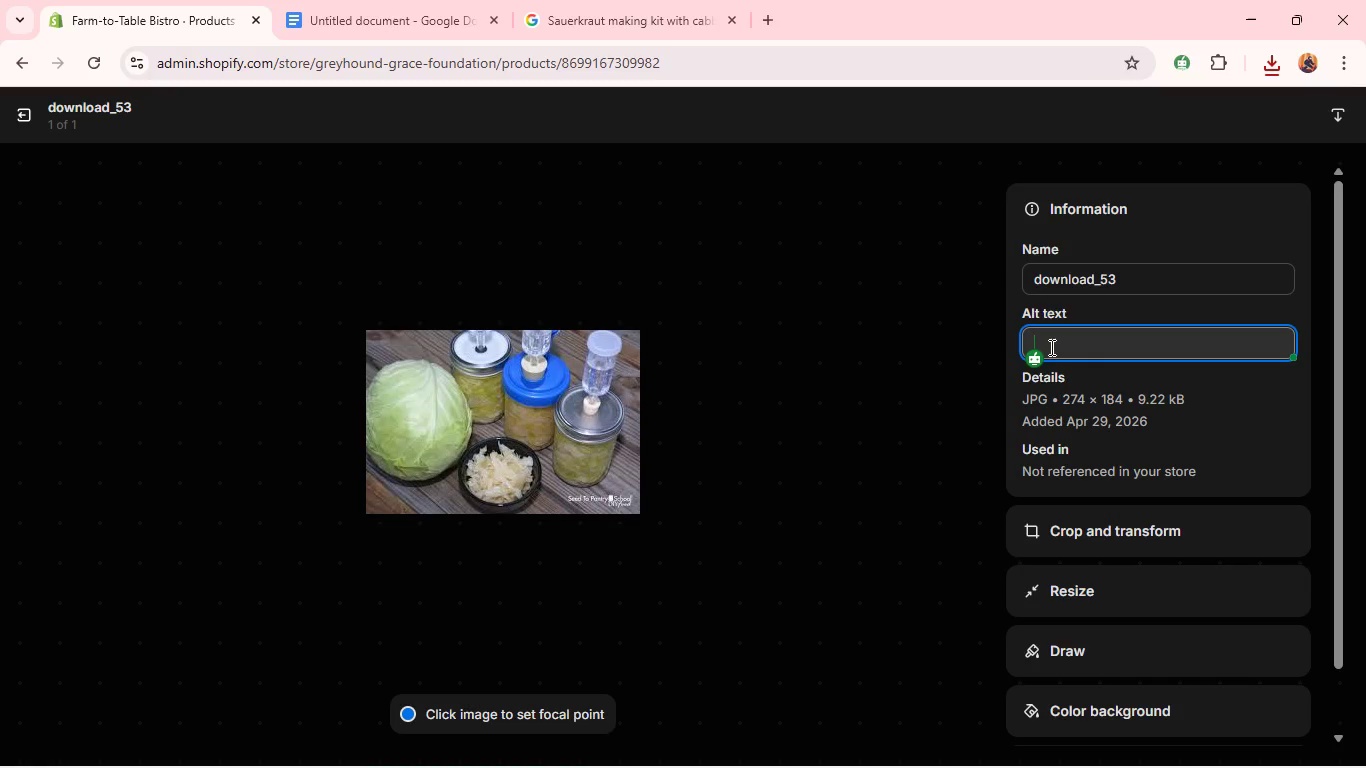 
type(Sauerkraut making kit with )
 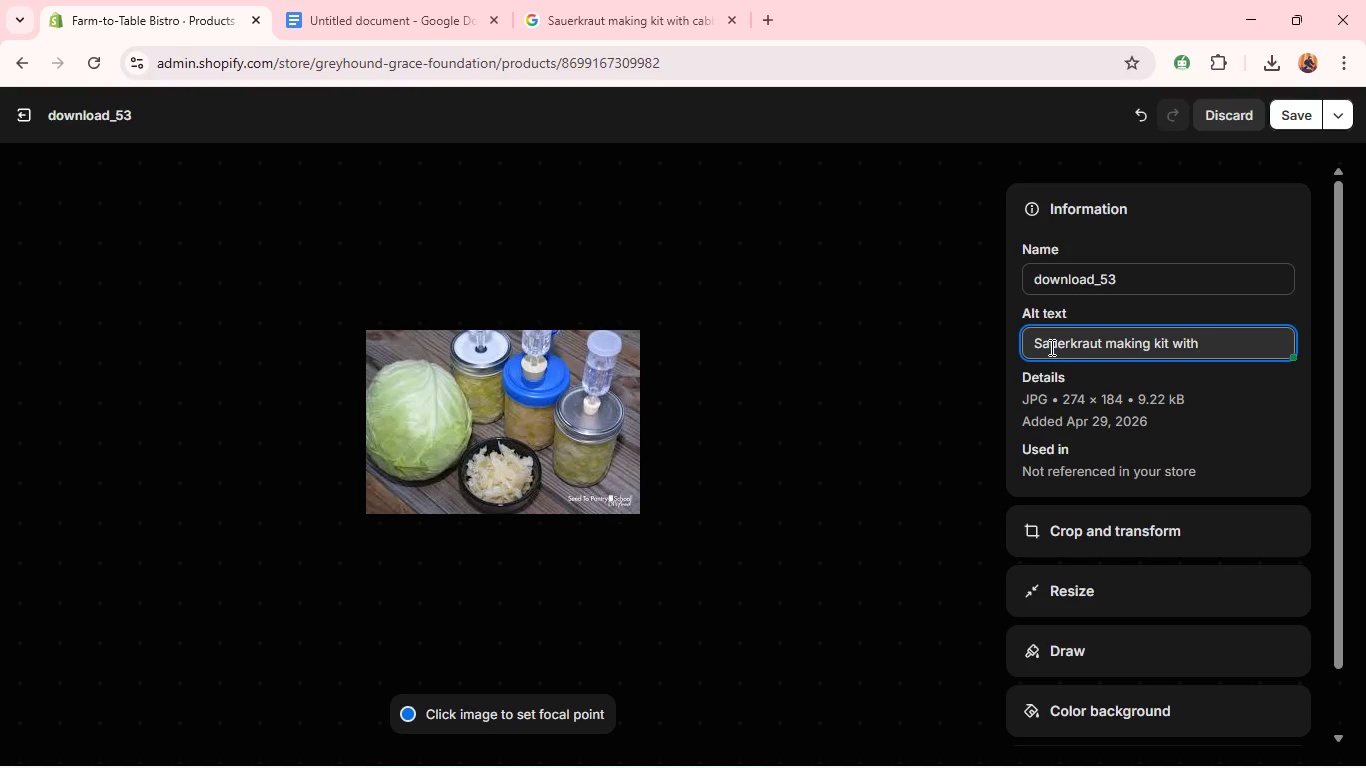 
wait(6.44)
 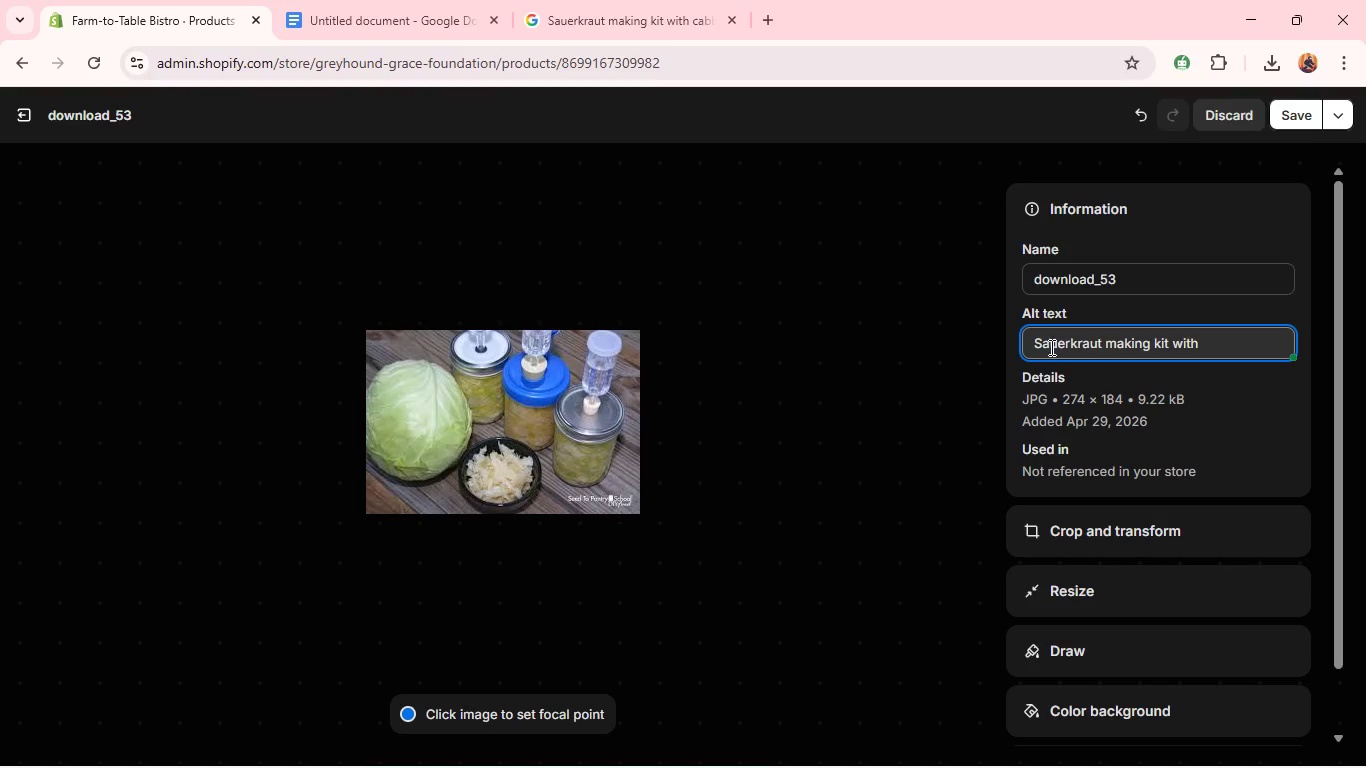 
type(jars and lids displayed)
 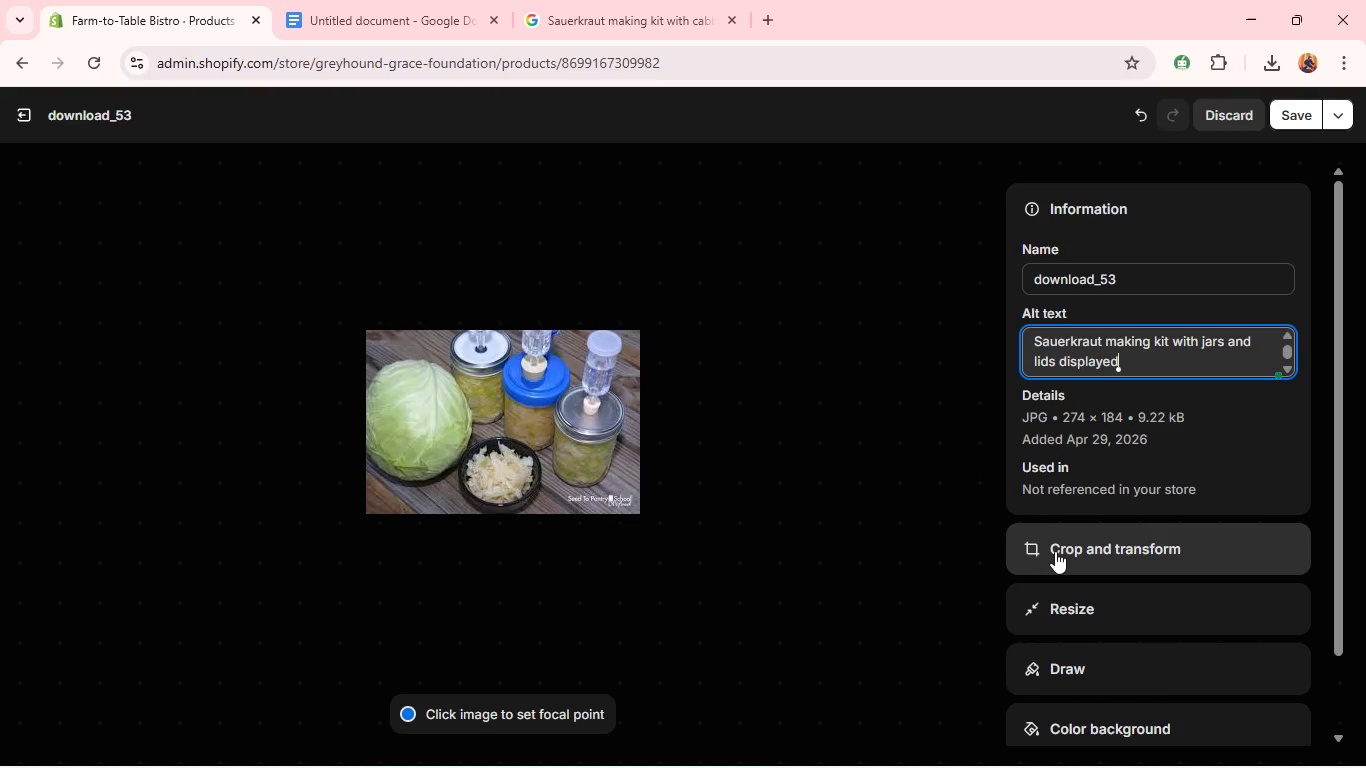 
left_click([1054, 554])
 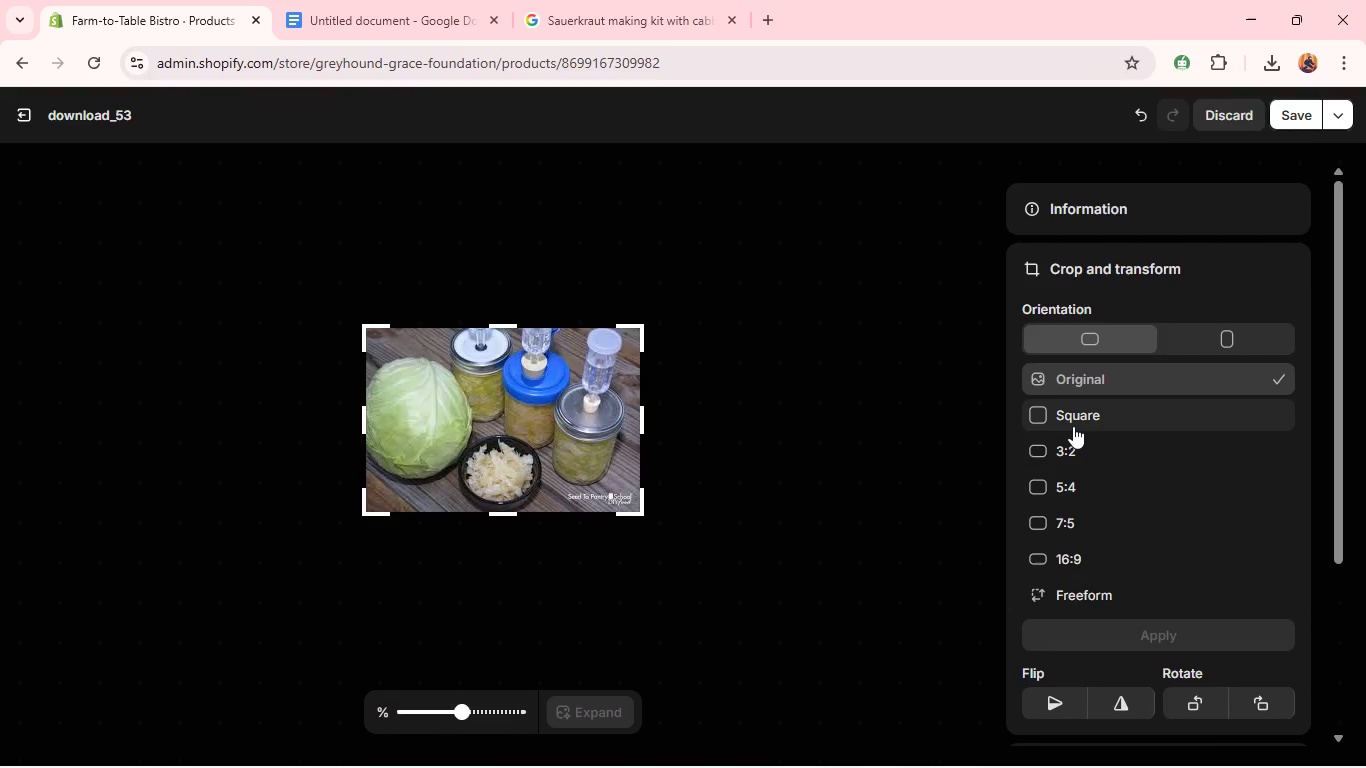 
left_click([1073, 426])
 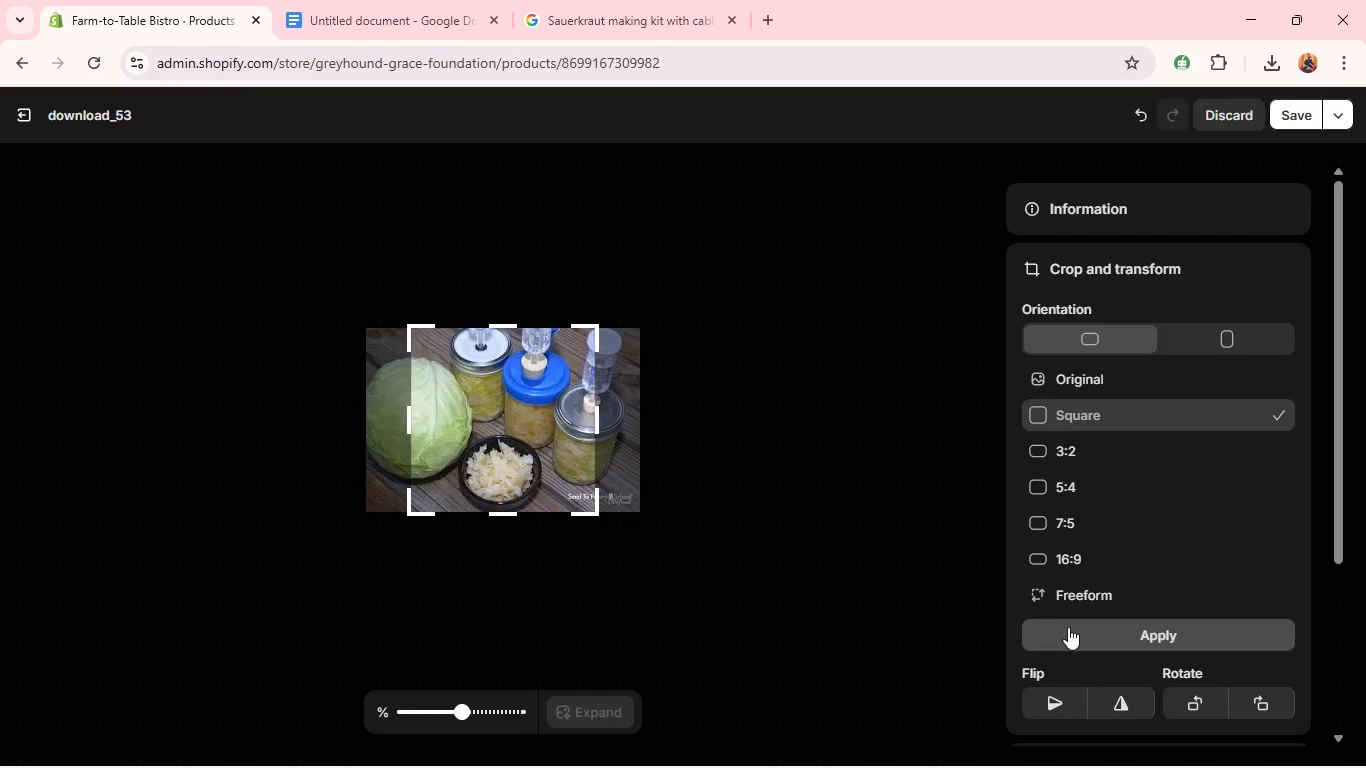 
left_click([1068, 627])
 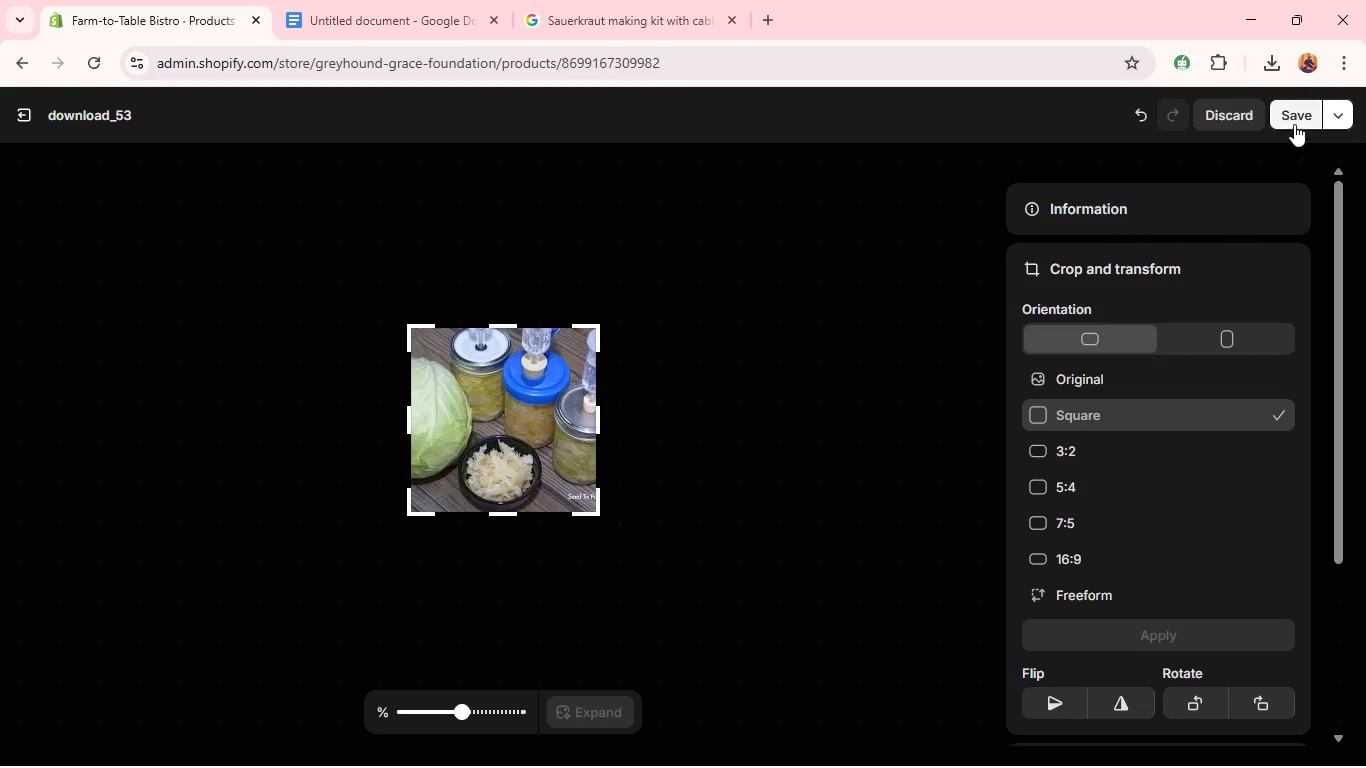 
left_click([1295, 122])
 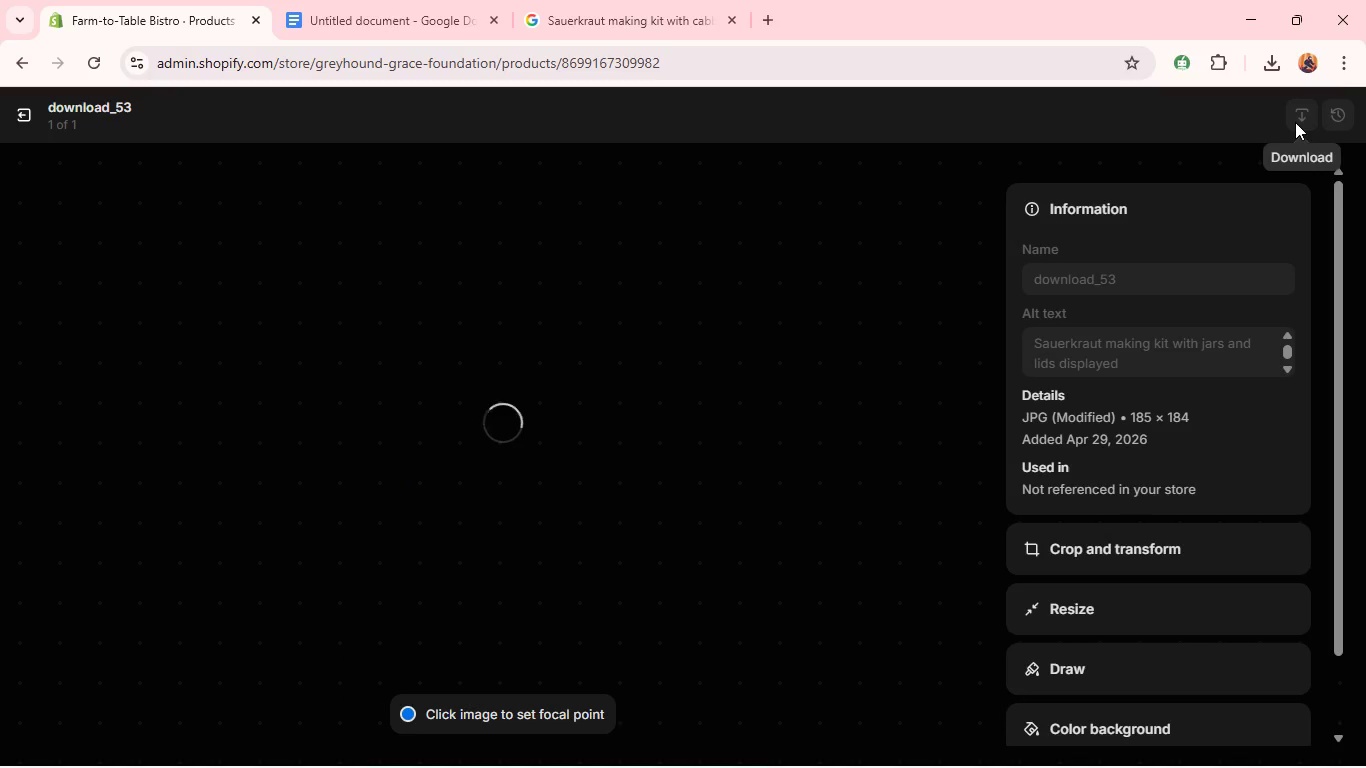 
wait(8.34)
 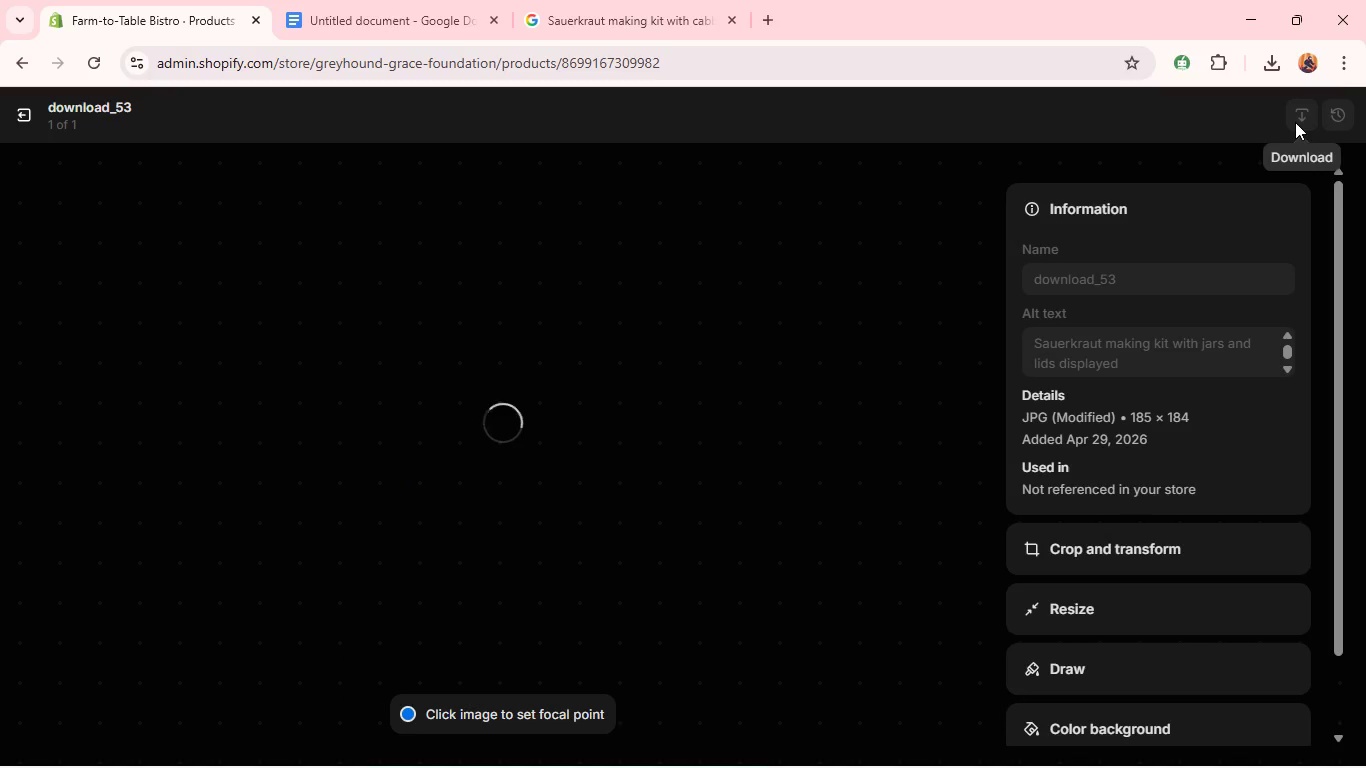 
left_click([1118, 352])
 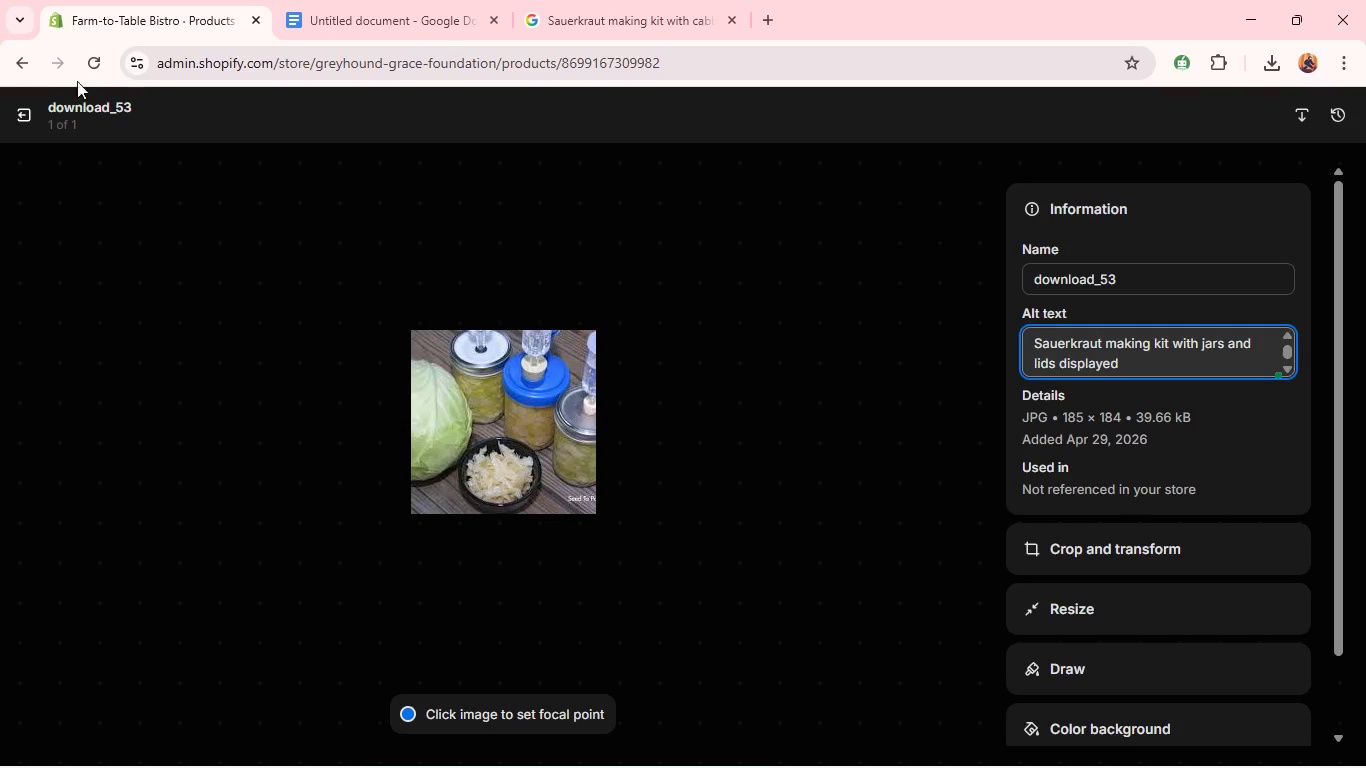 
left_click([18, 110])
 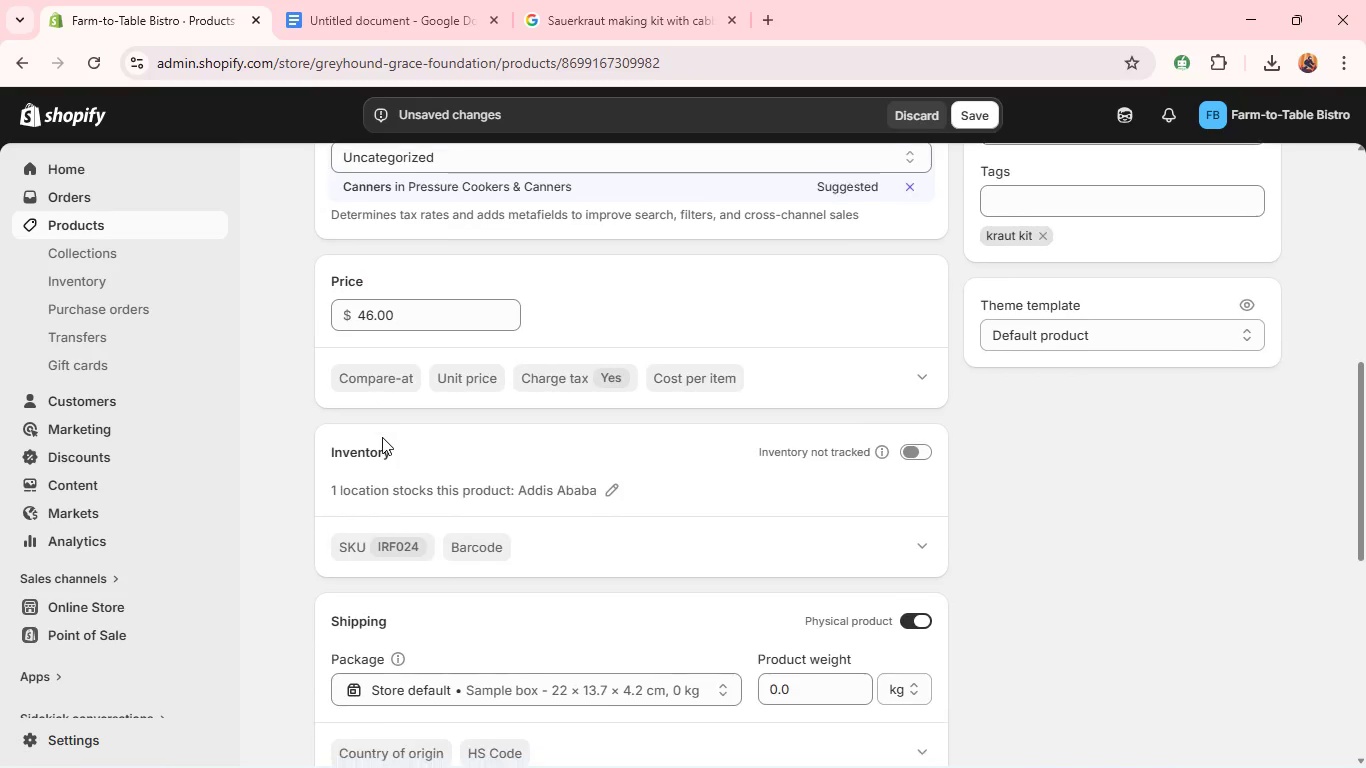 
left_click([488, 177])
 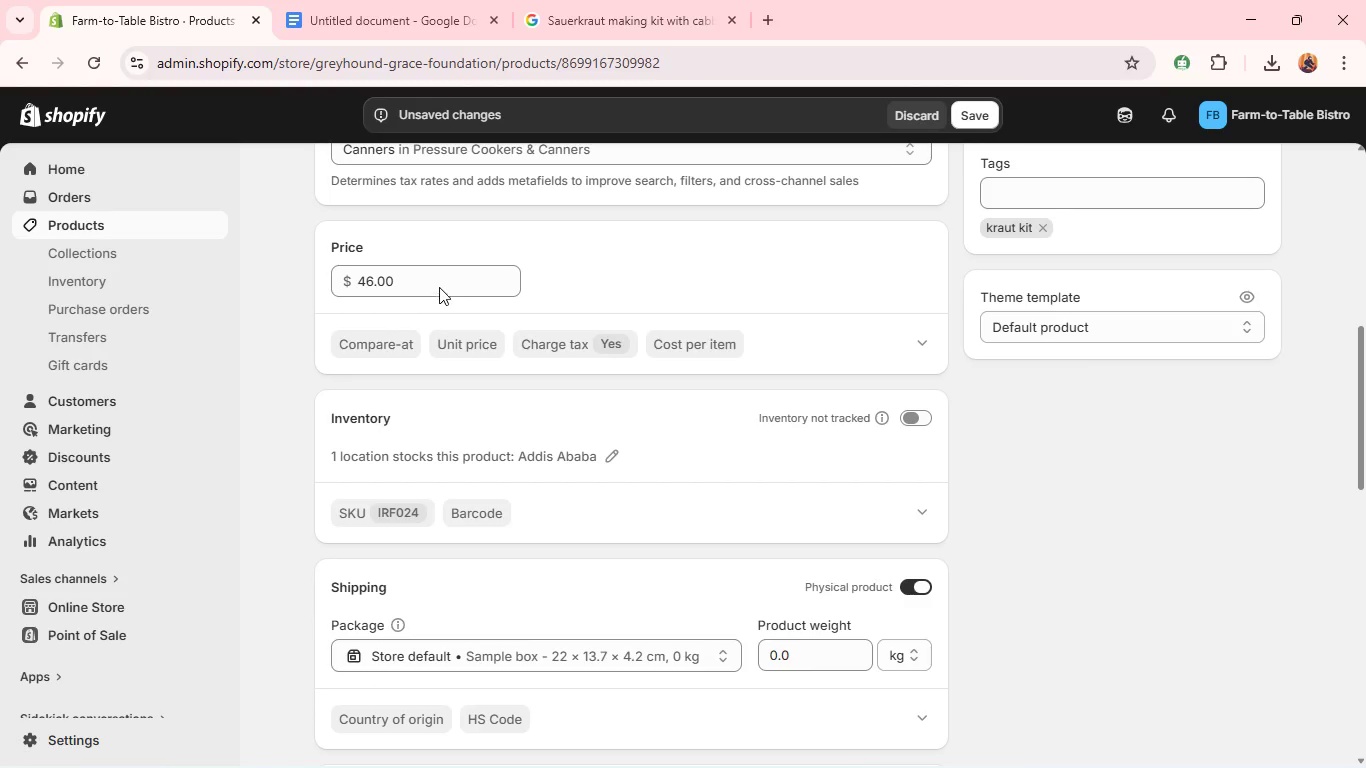 
double_click([439, 284])
 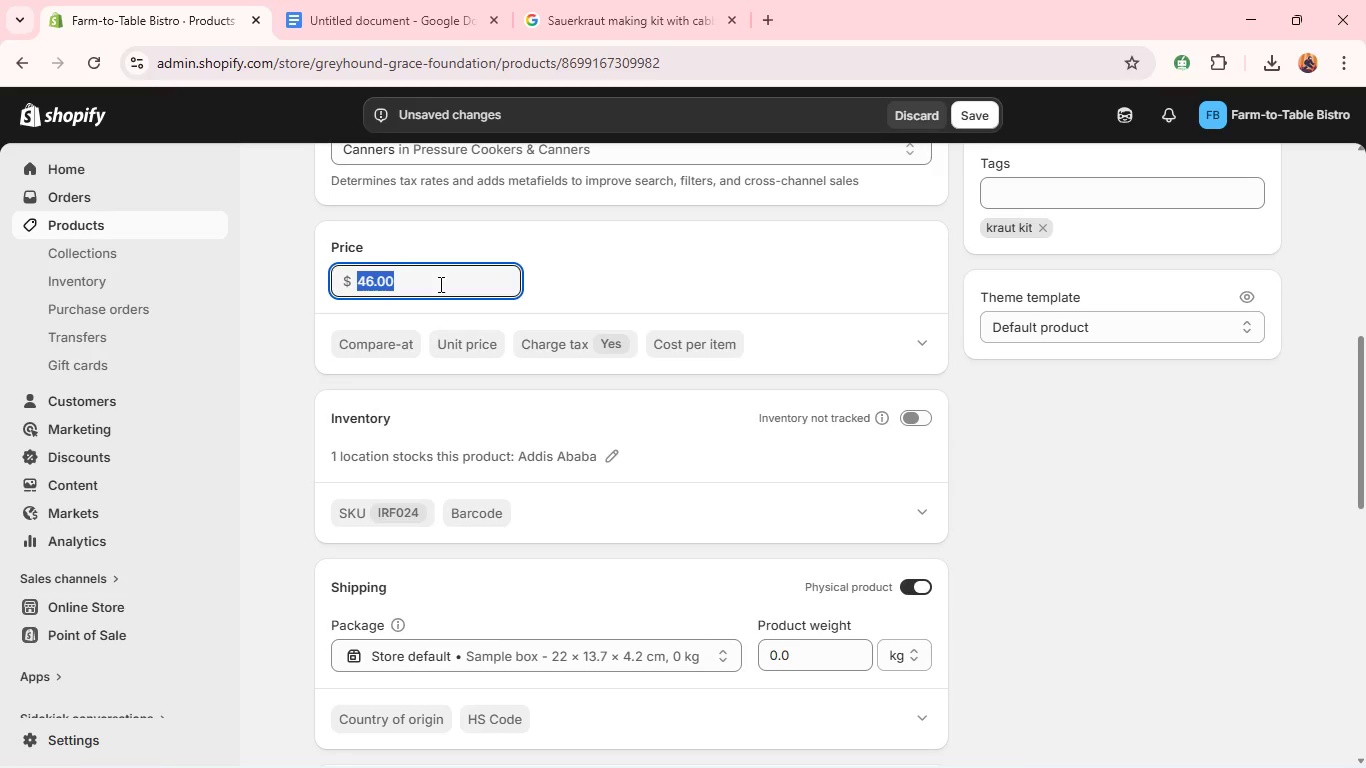 
wait(5.64)
 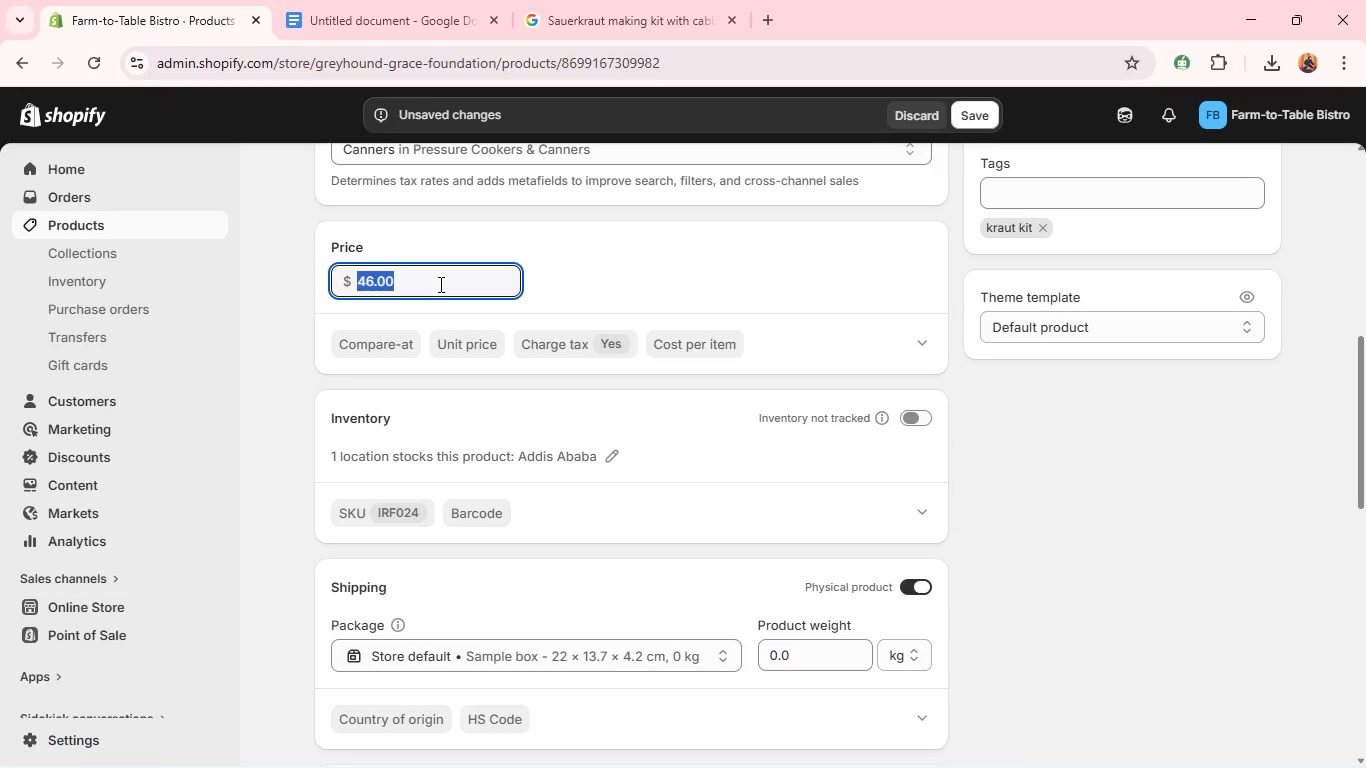 
type(32.99)
 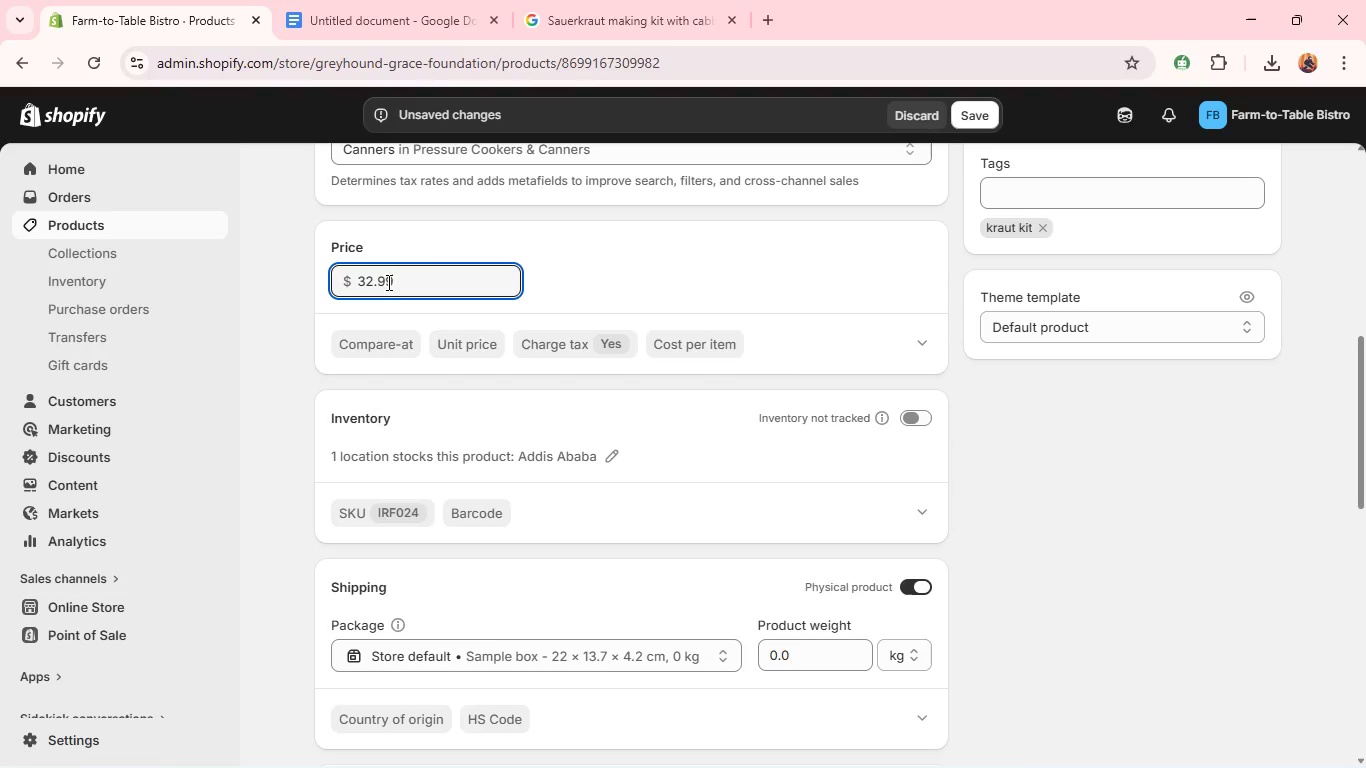 
left_click([382, 284])
 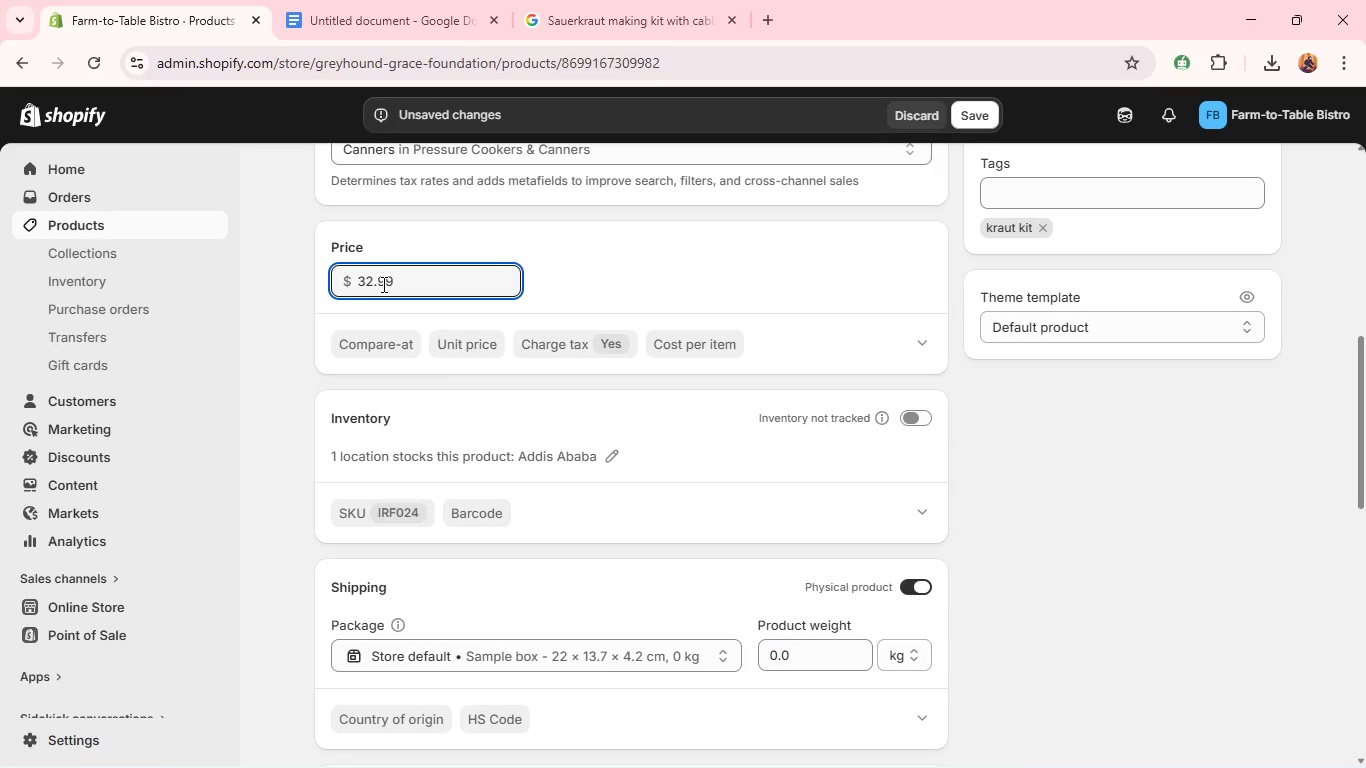 
key(ArrowLeft)
 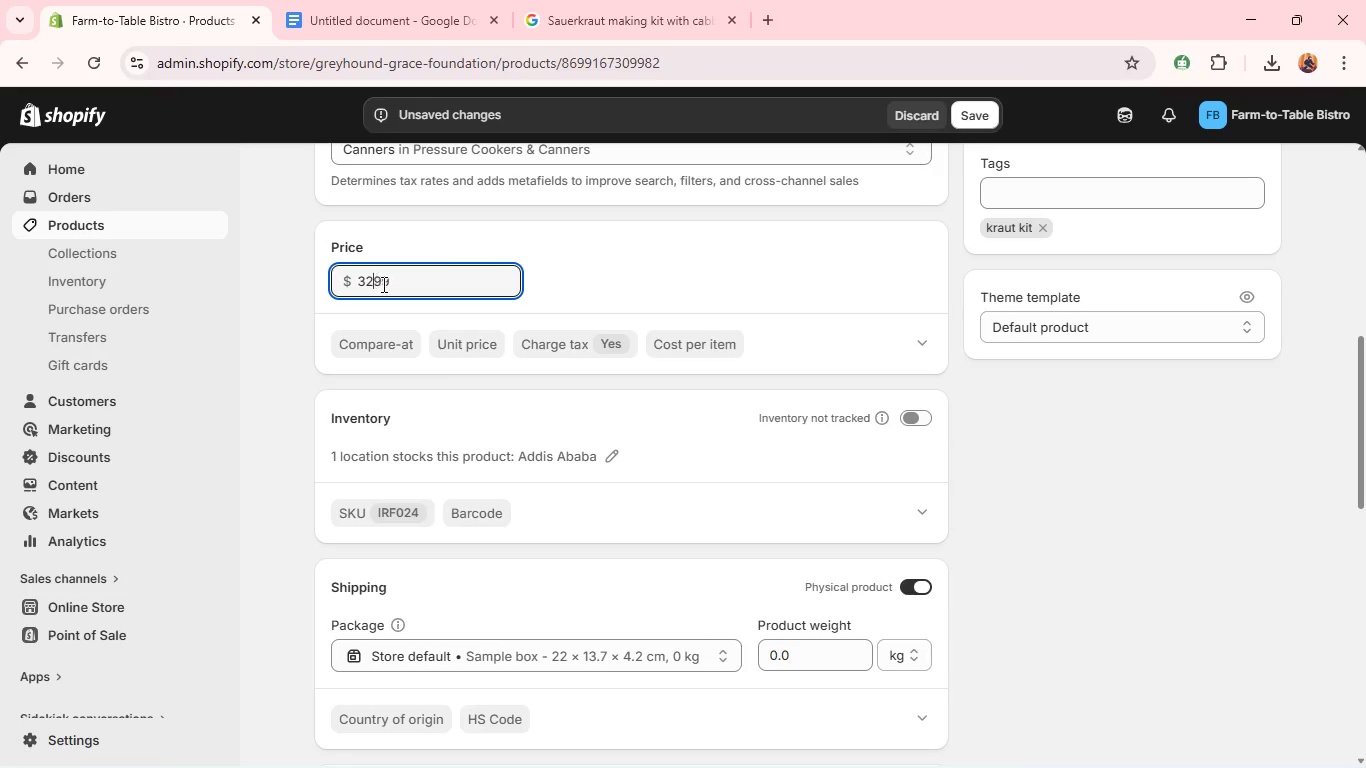 
key(Backspace)
 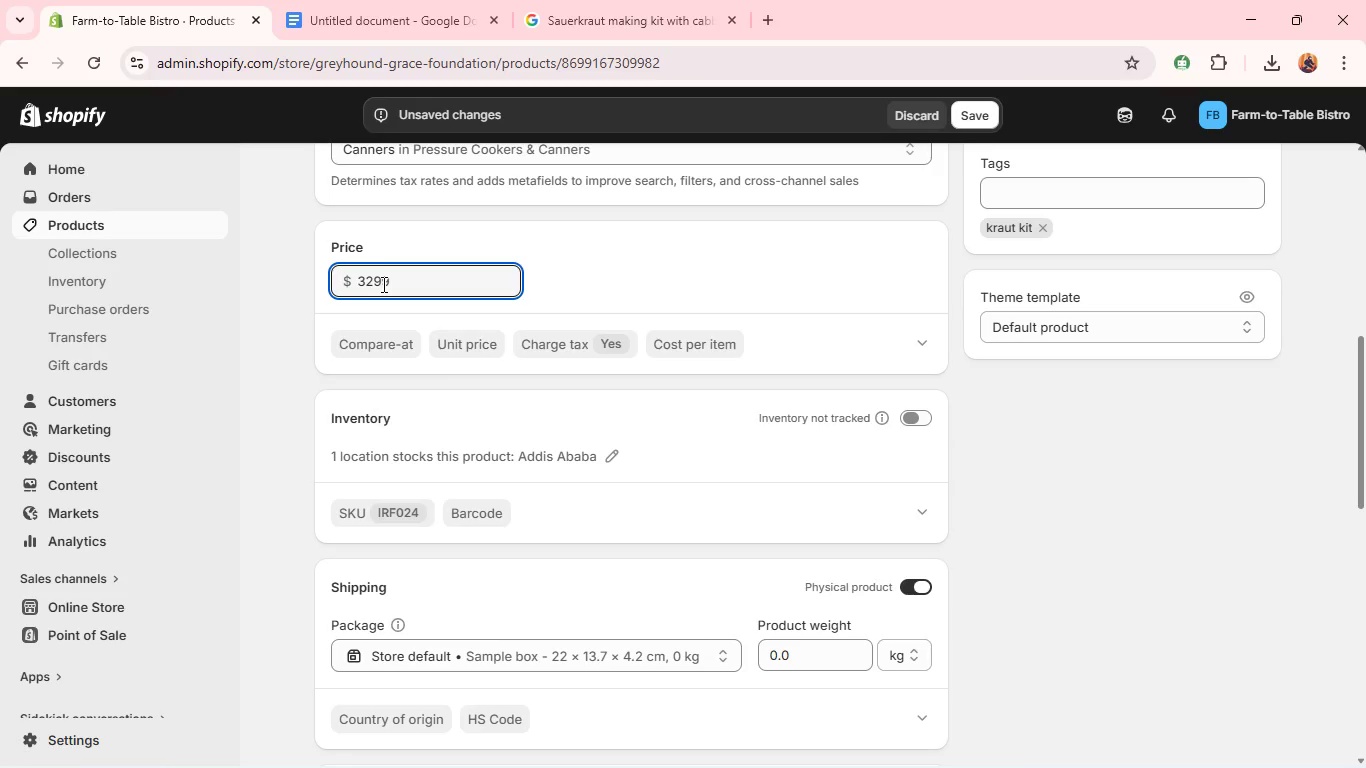 
key(Period)
 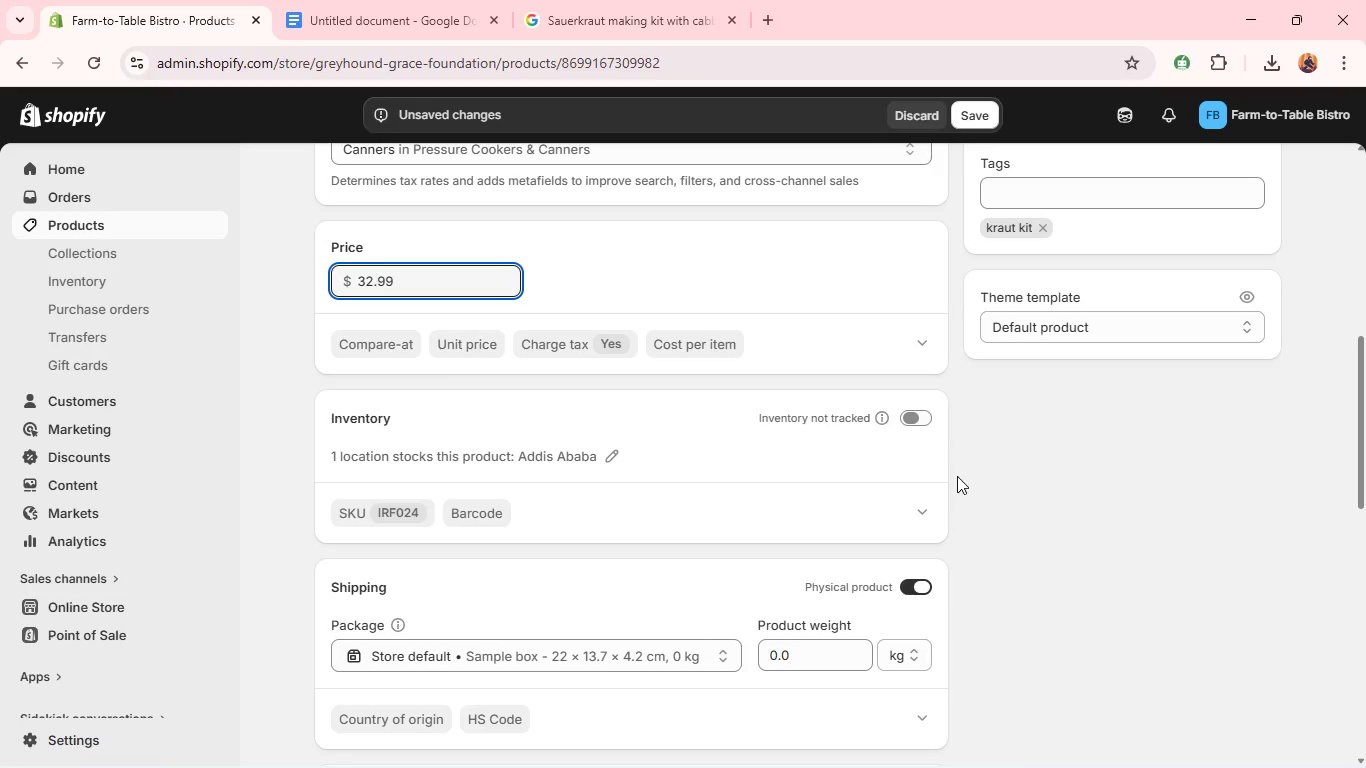 
left_click([930, 421])
 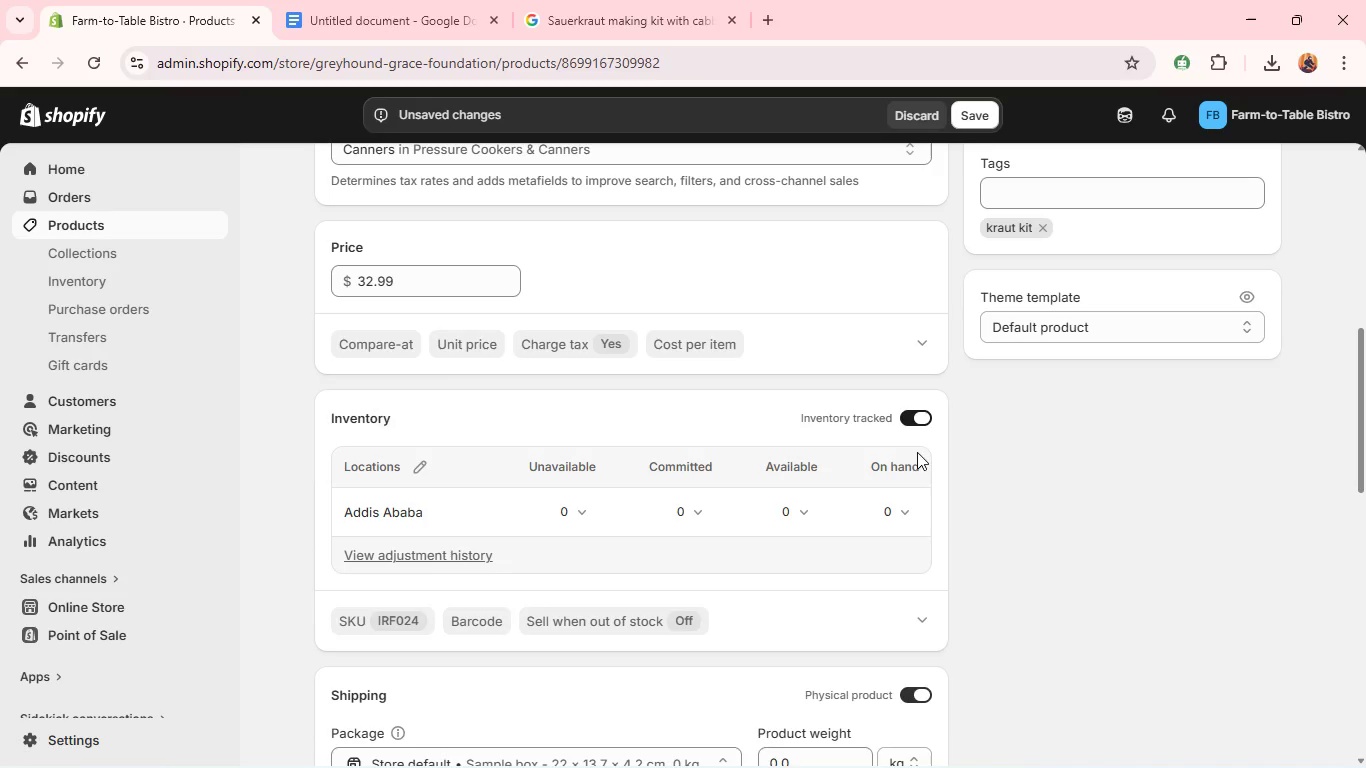 
left_click([910, 537])
 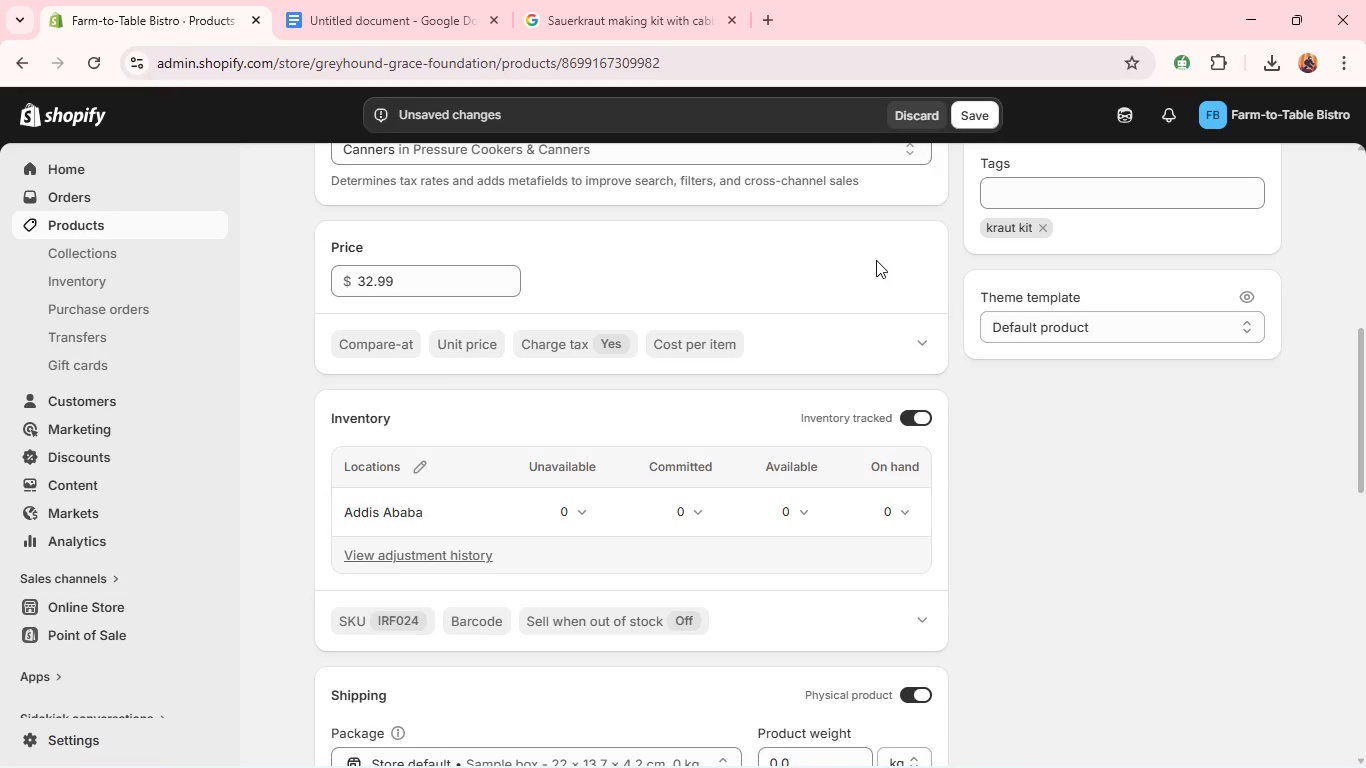 
wait(6.45)
 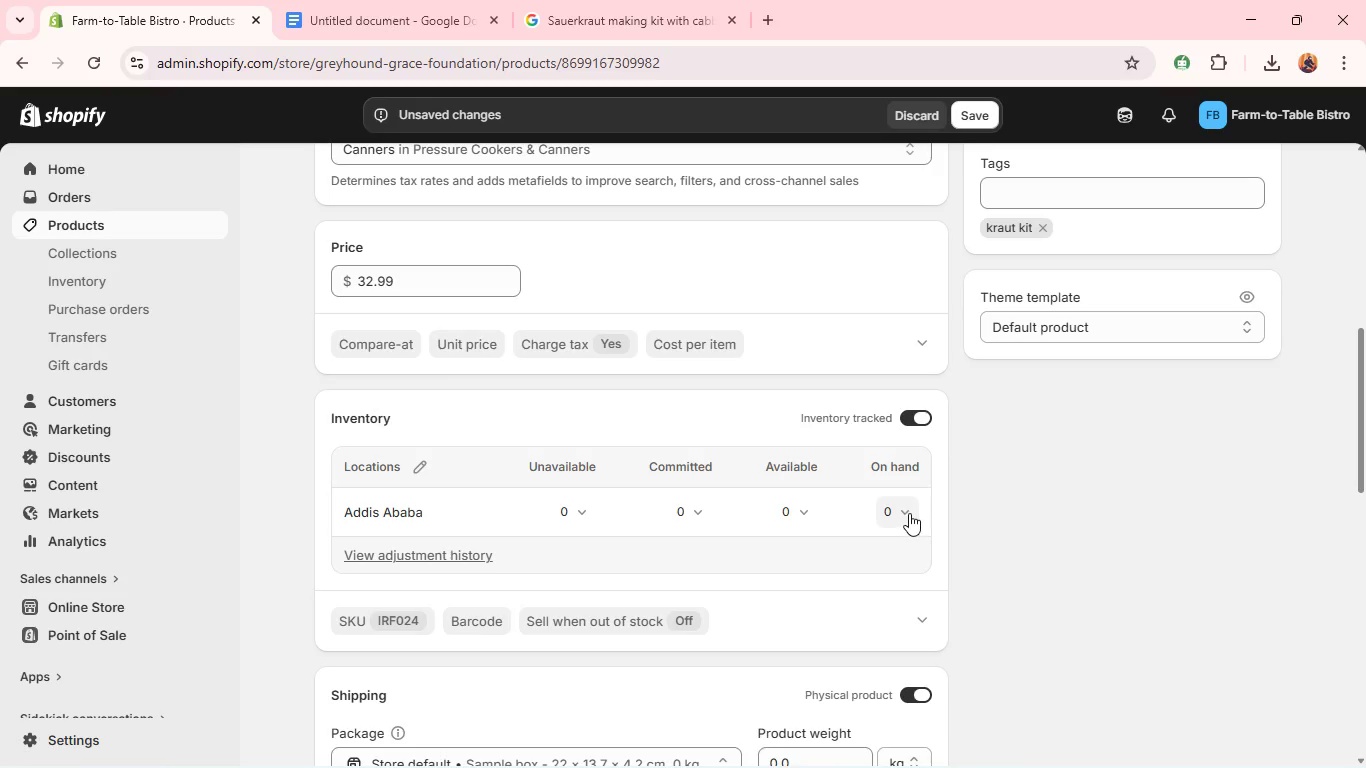 
left_click([963, 112])
 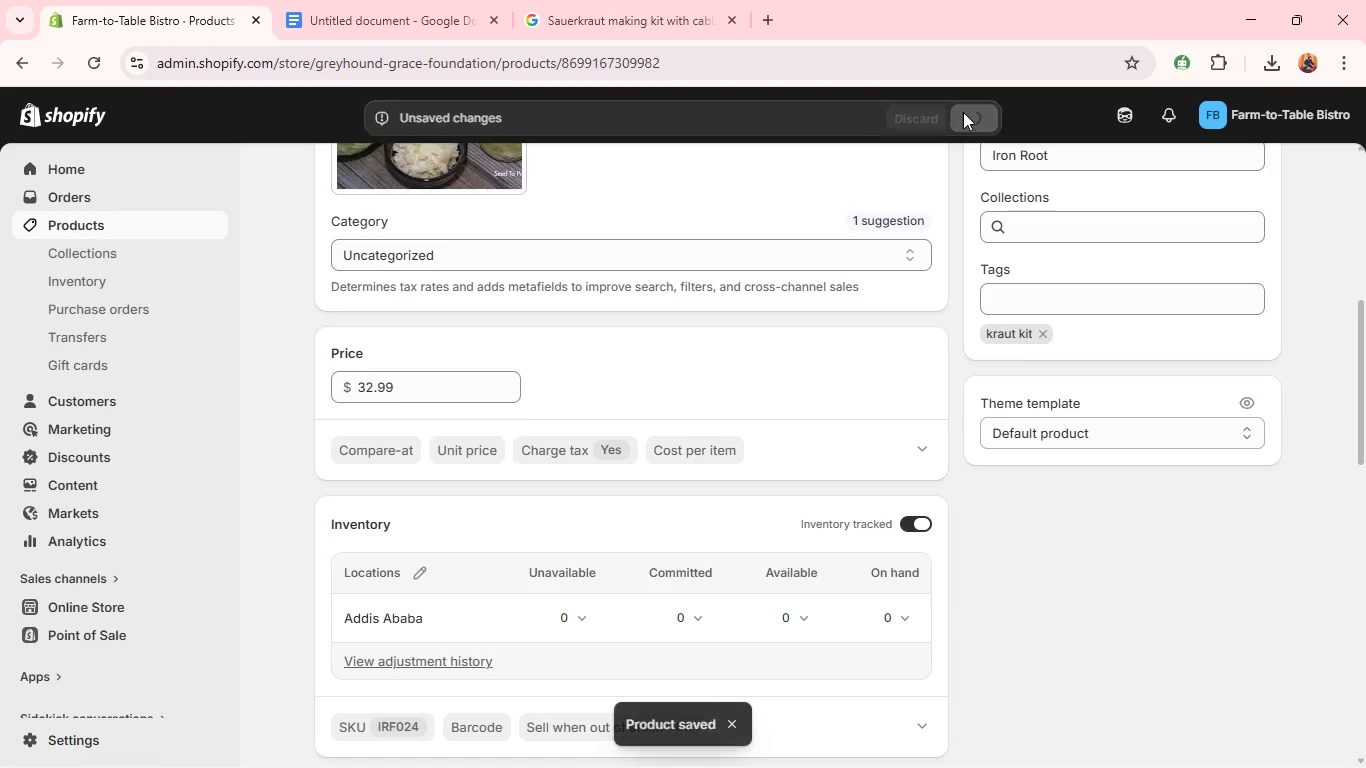 
wait(10.36)
 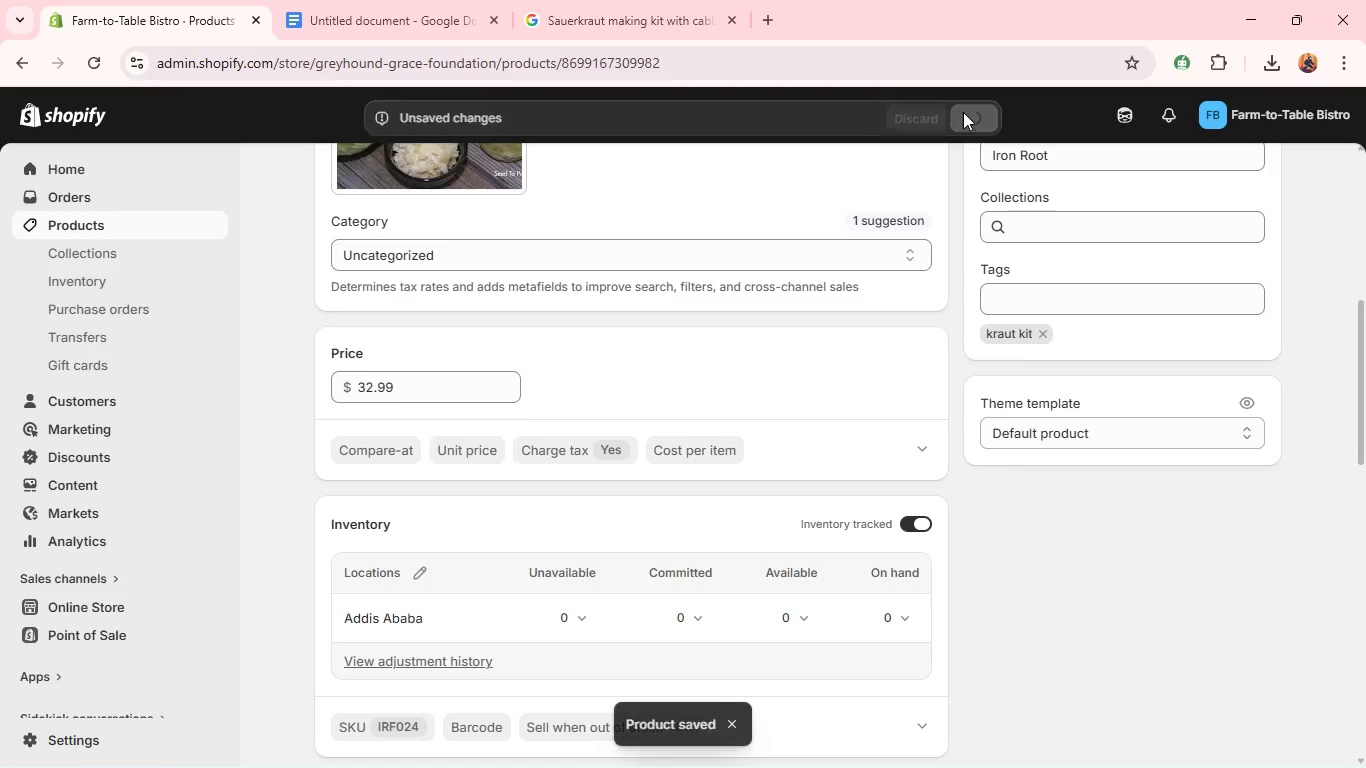 
left_click([896, 528])
 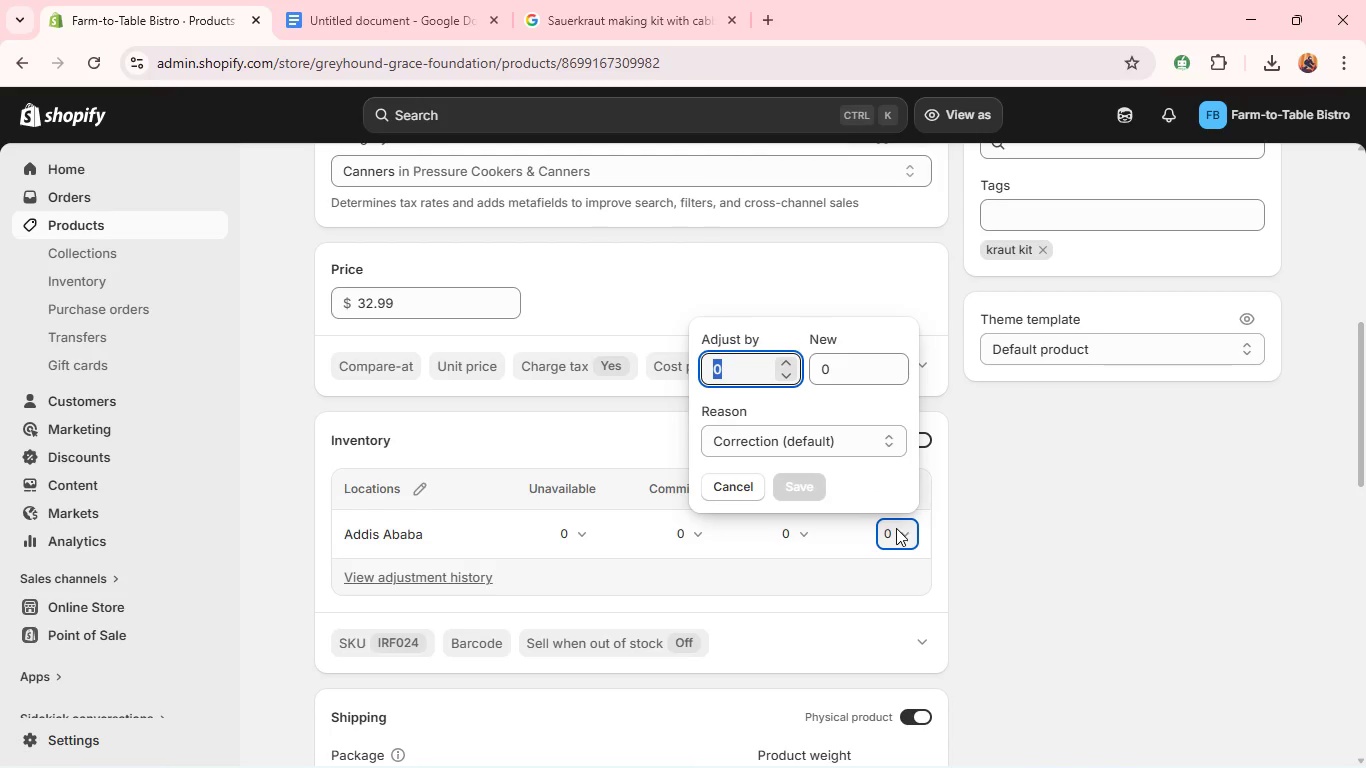 
type(10)
 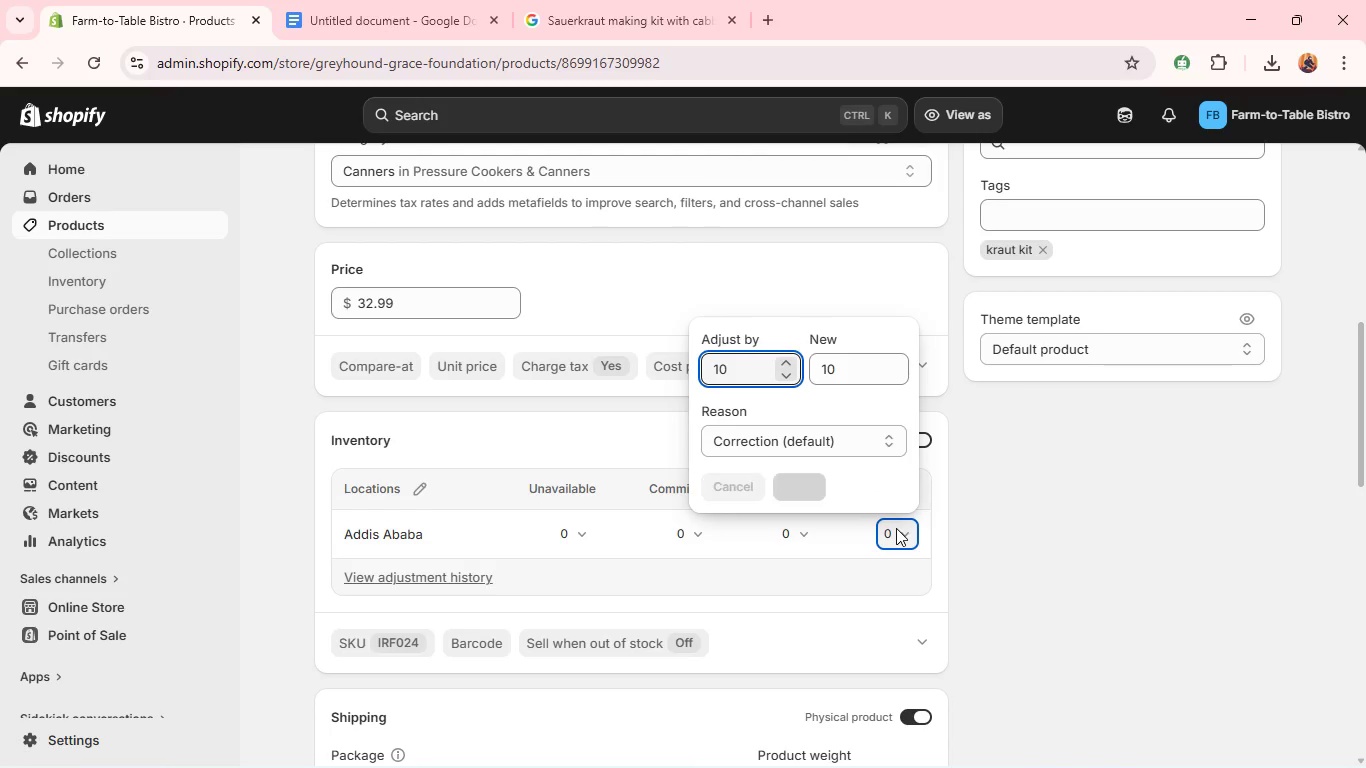 
key(Enter)
 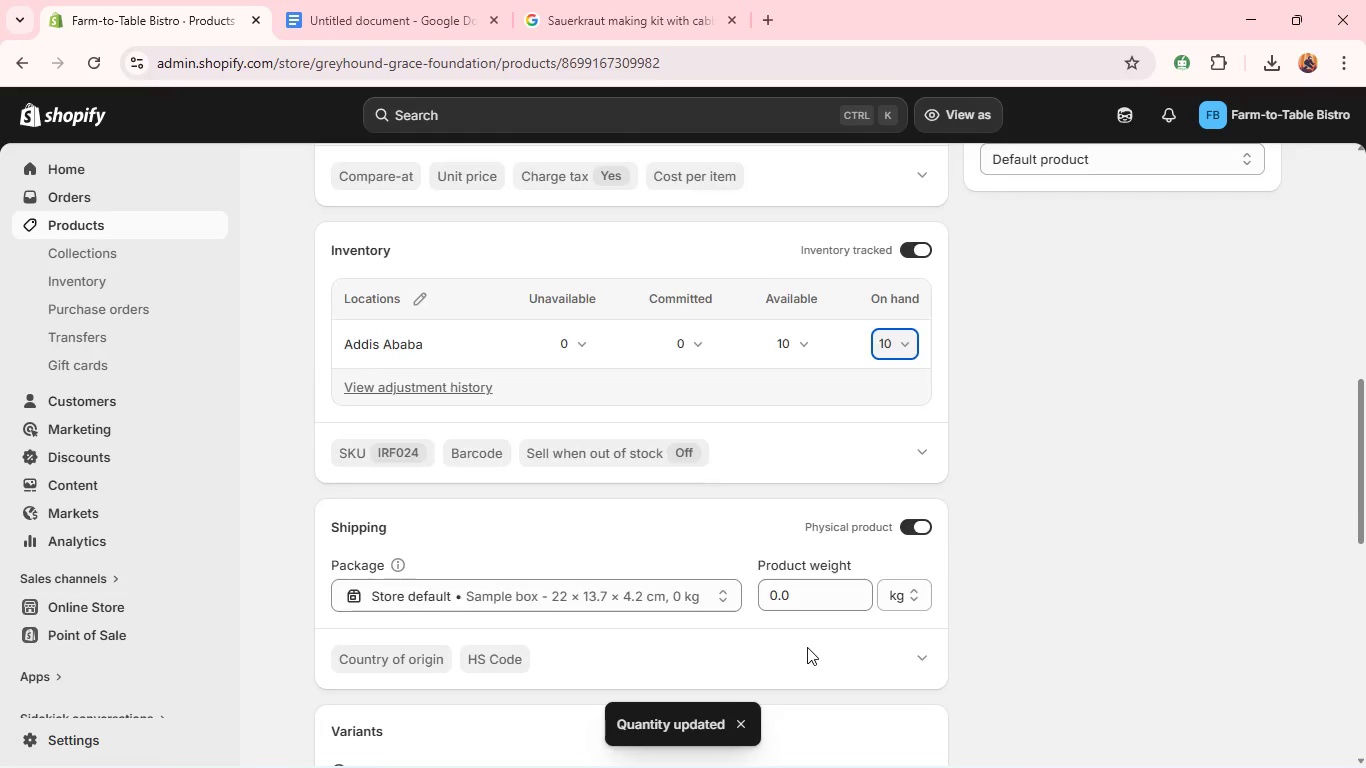 
wait(6.61)
 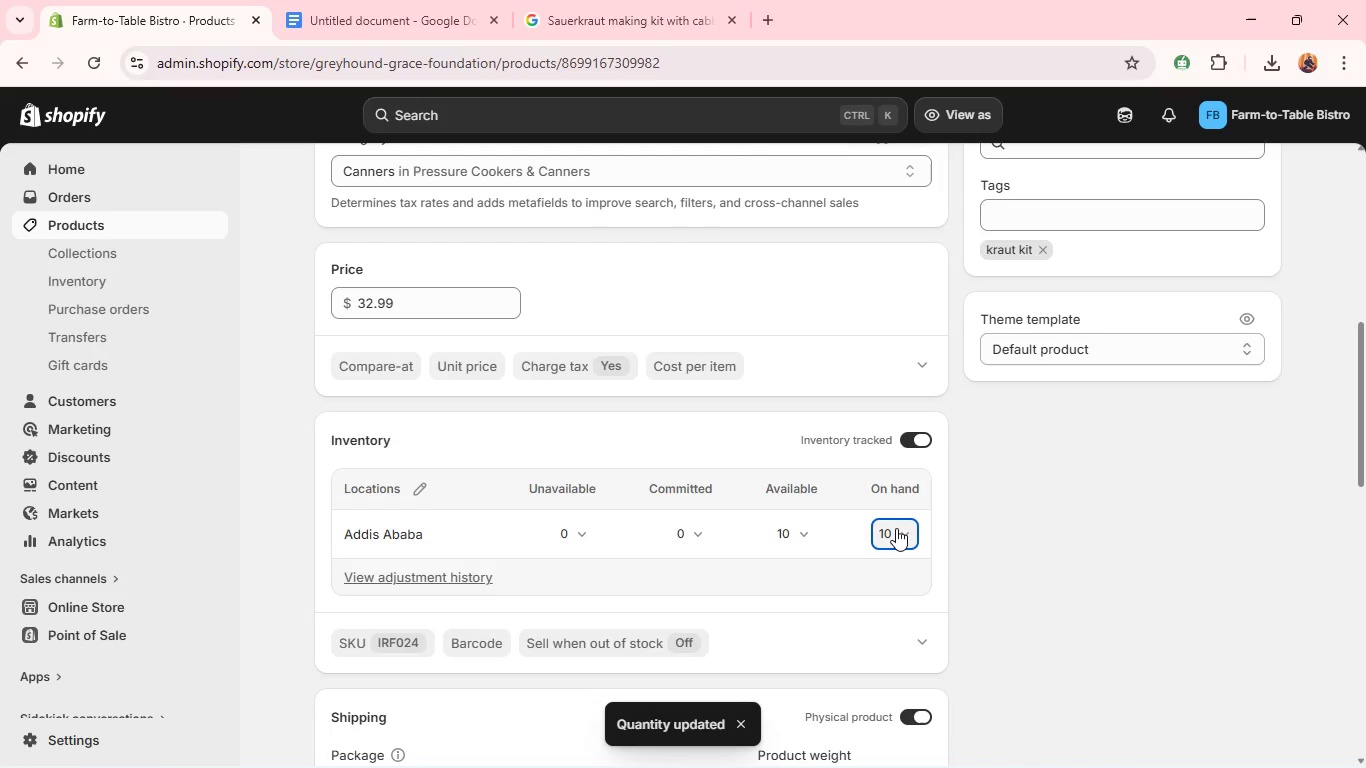 
double_click([782, 519])
 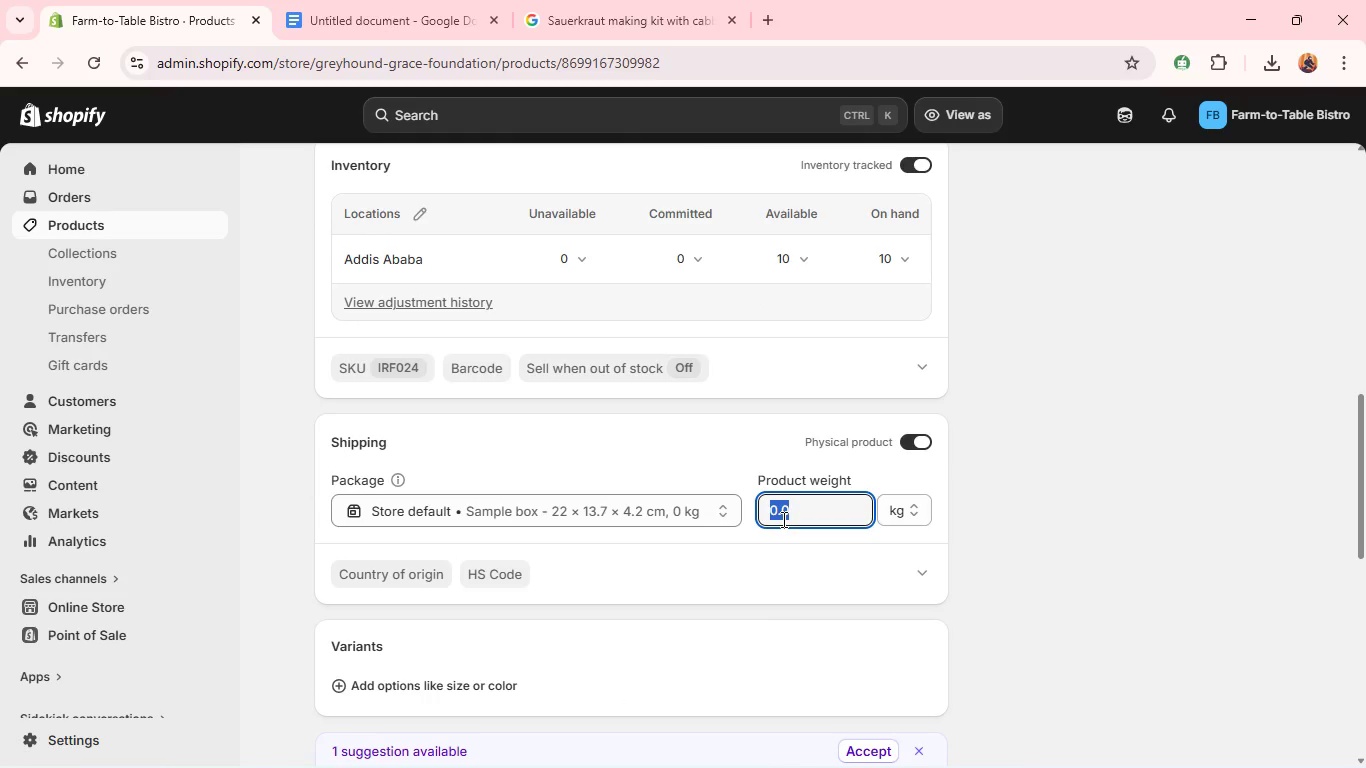 
triple_click([782, 519])
 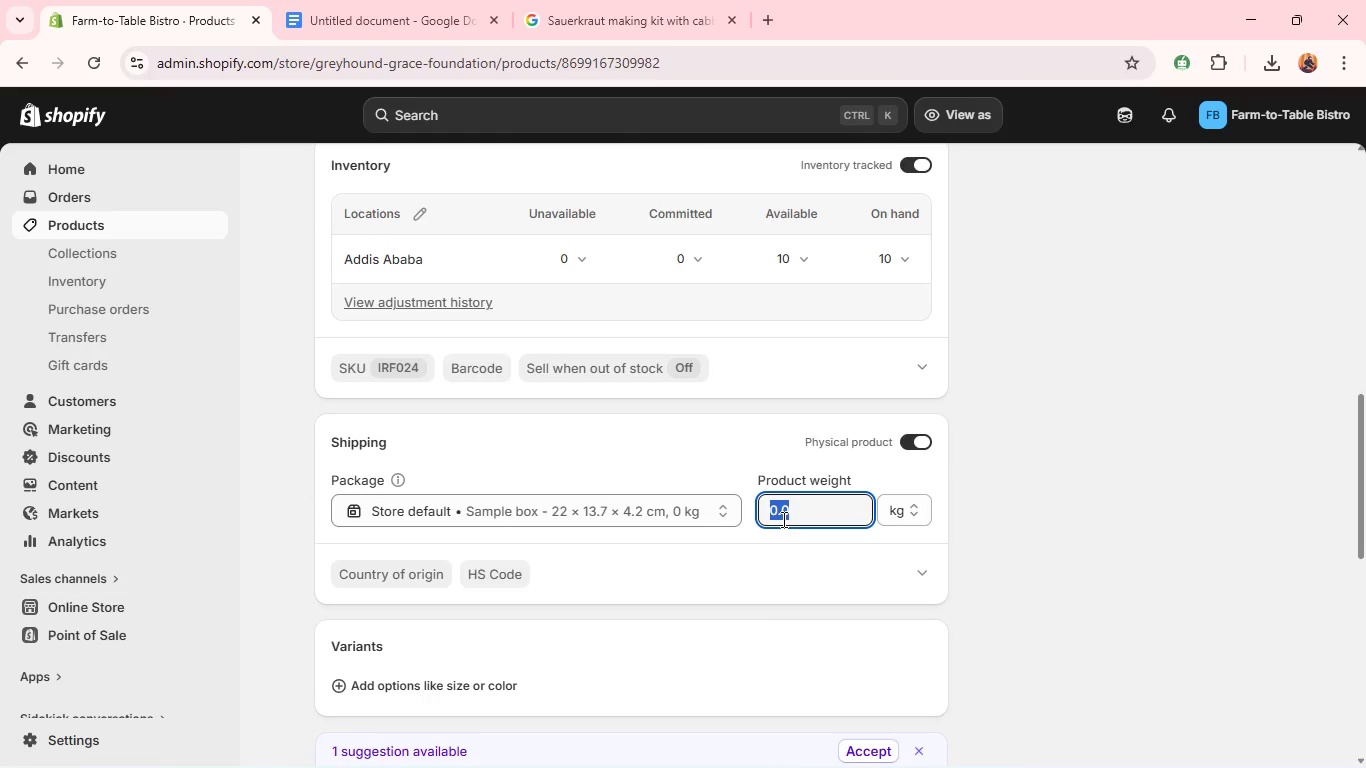 
type(38)
 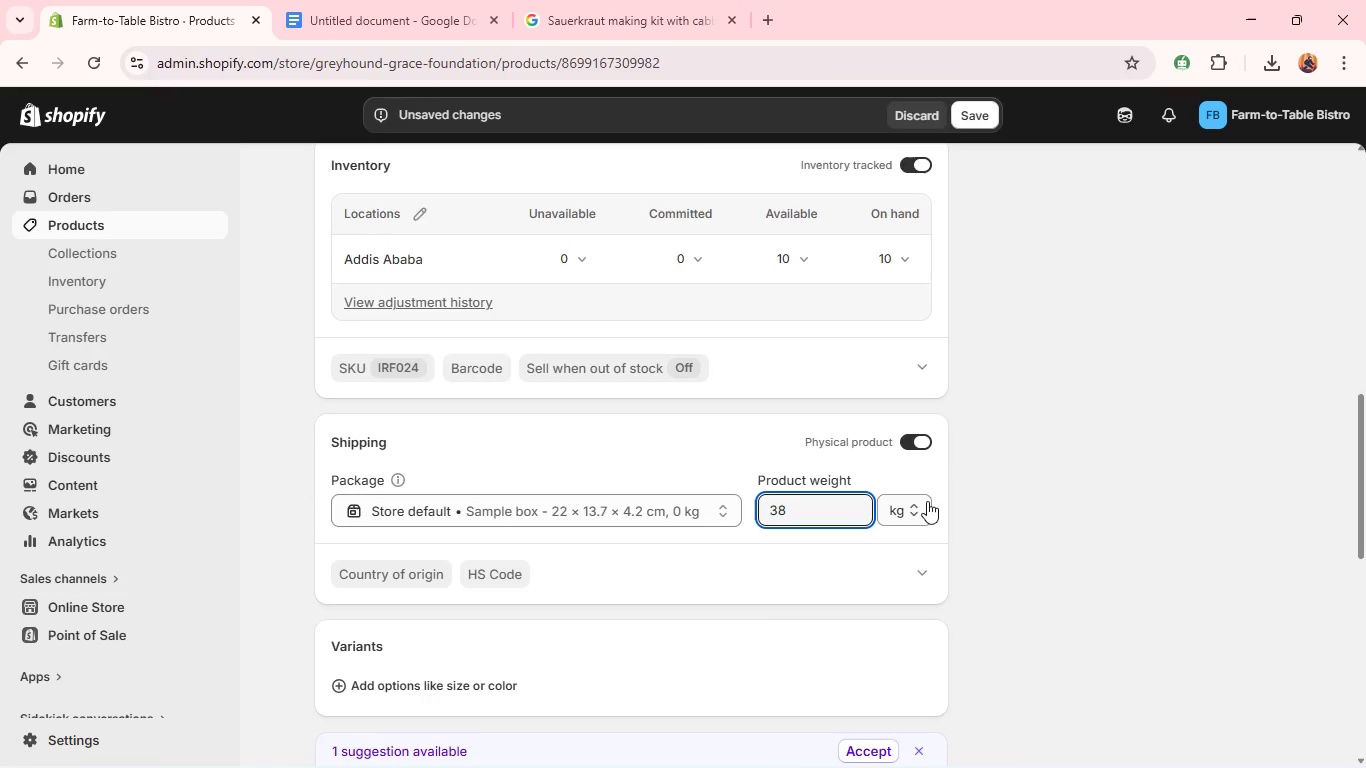 
left_click([906, 515])
 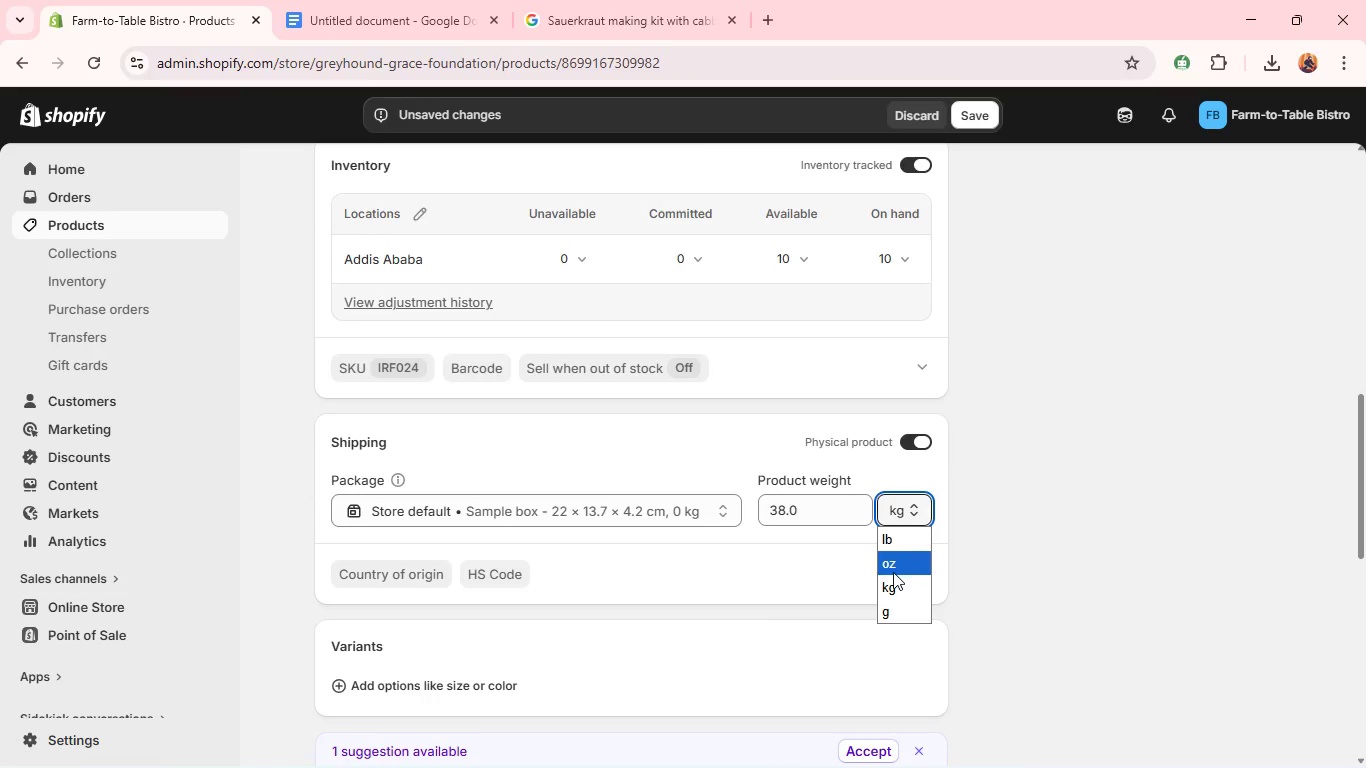 
left_click([893, 572])
 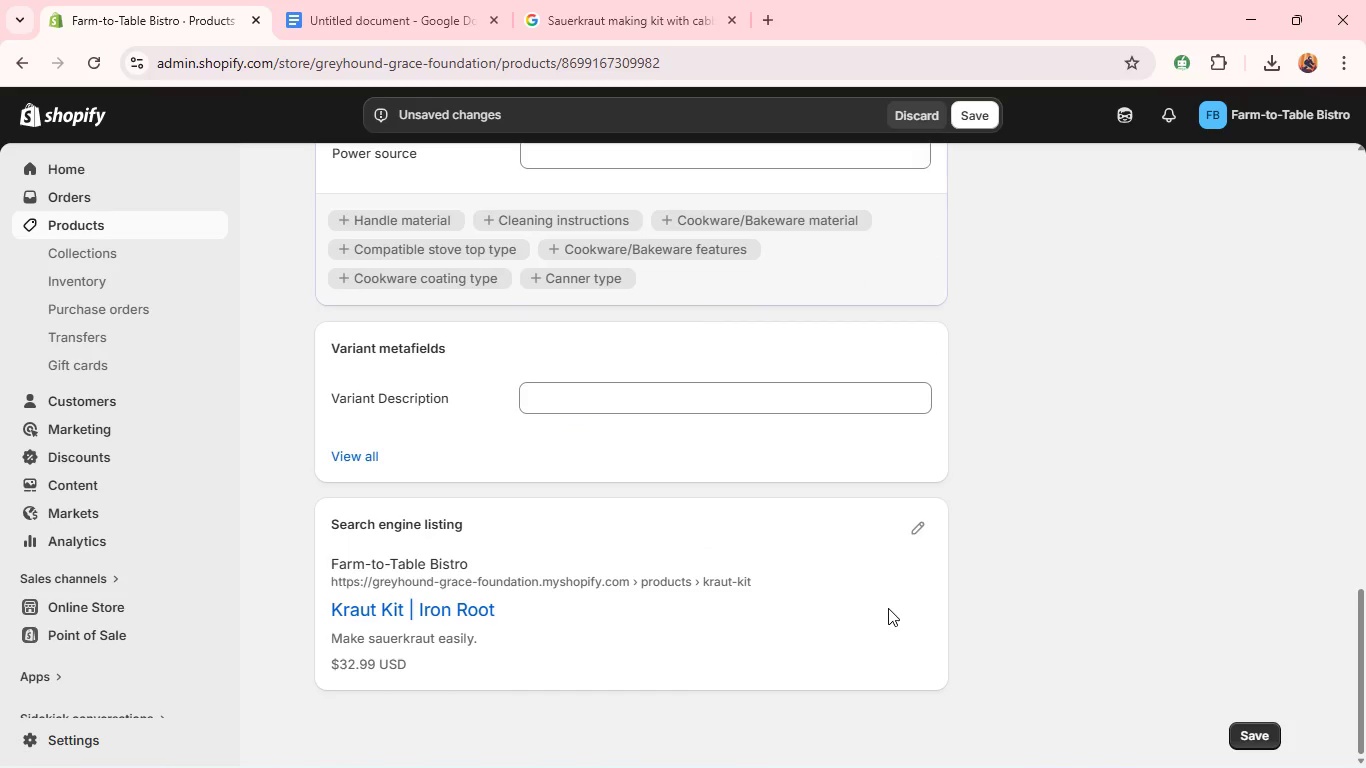 
left_click([919, 523])
 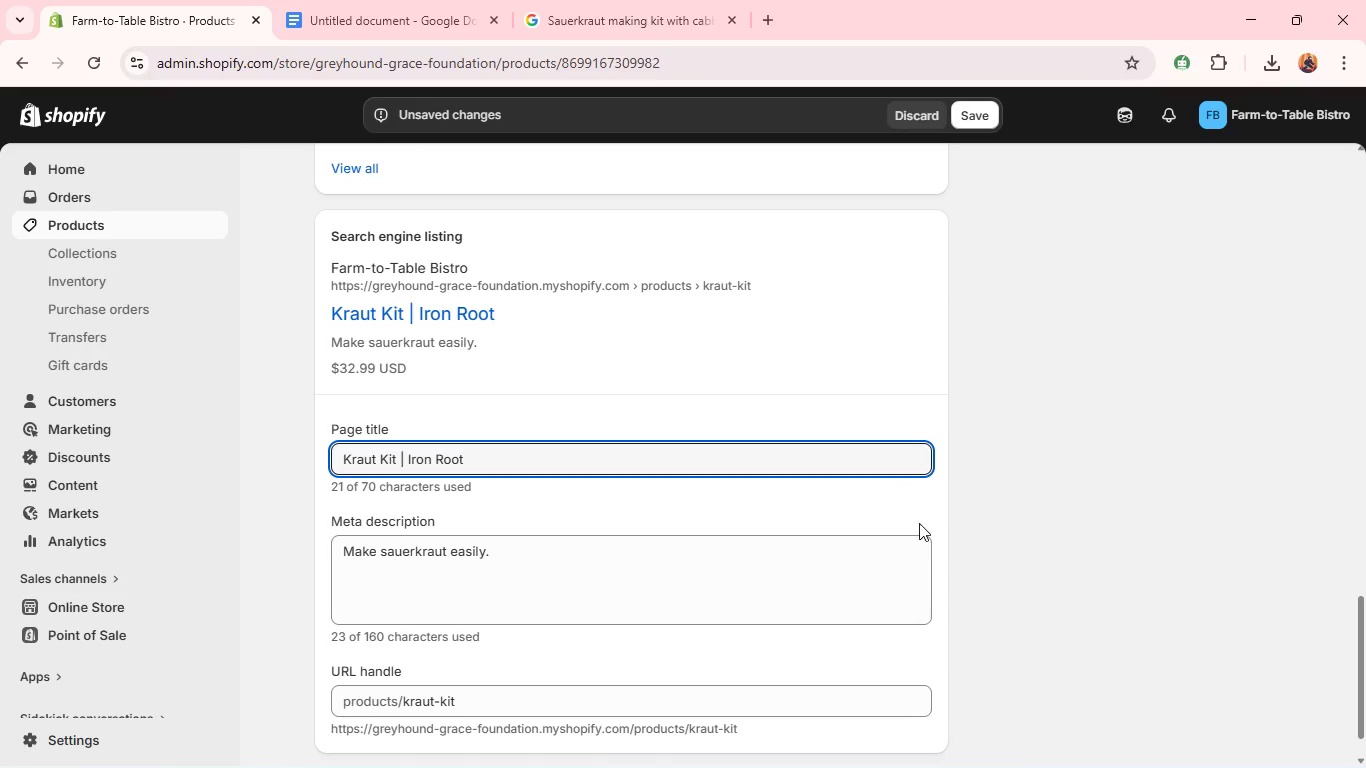 
double_click([874, 580])
 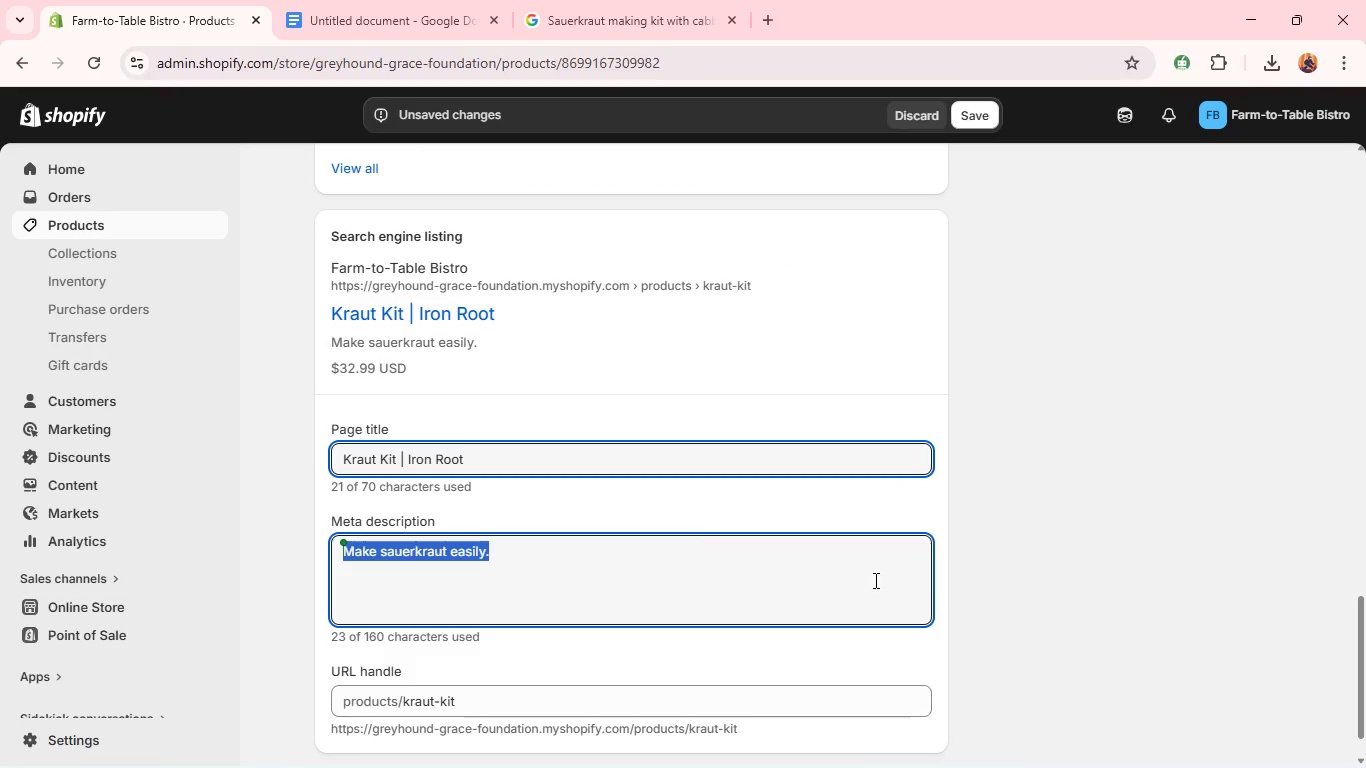 
triple_click([874, 580])
 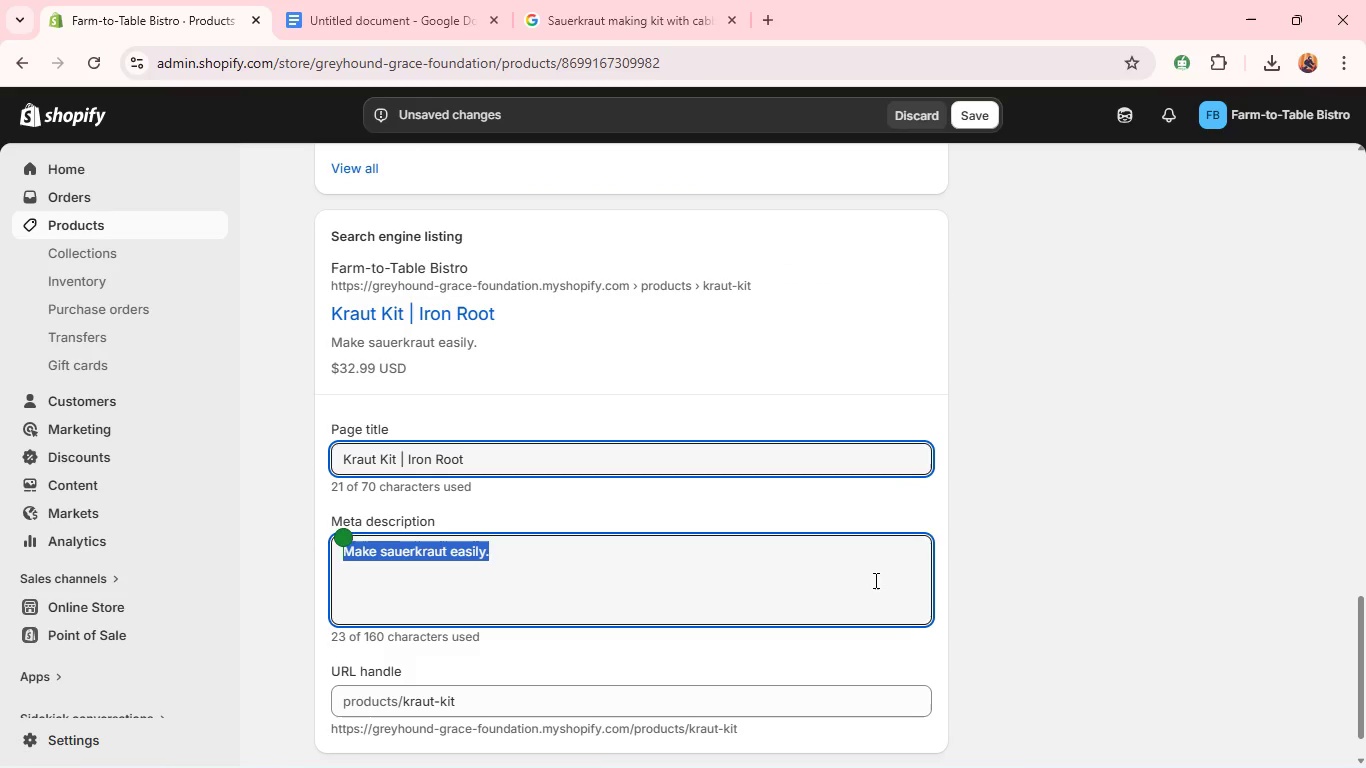 
triple_click([874, 580])
 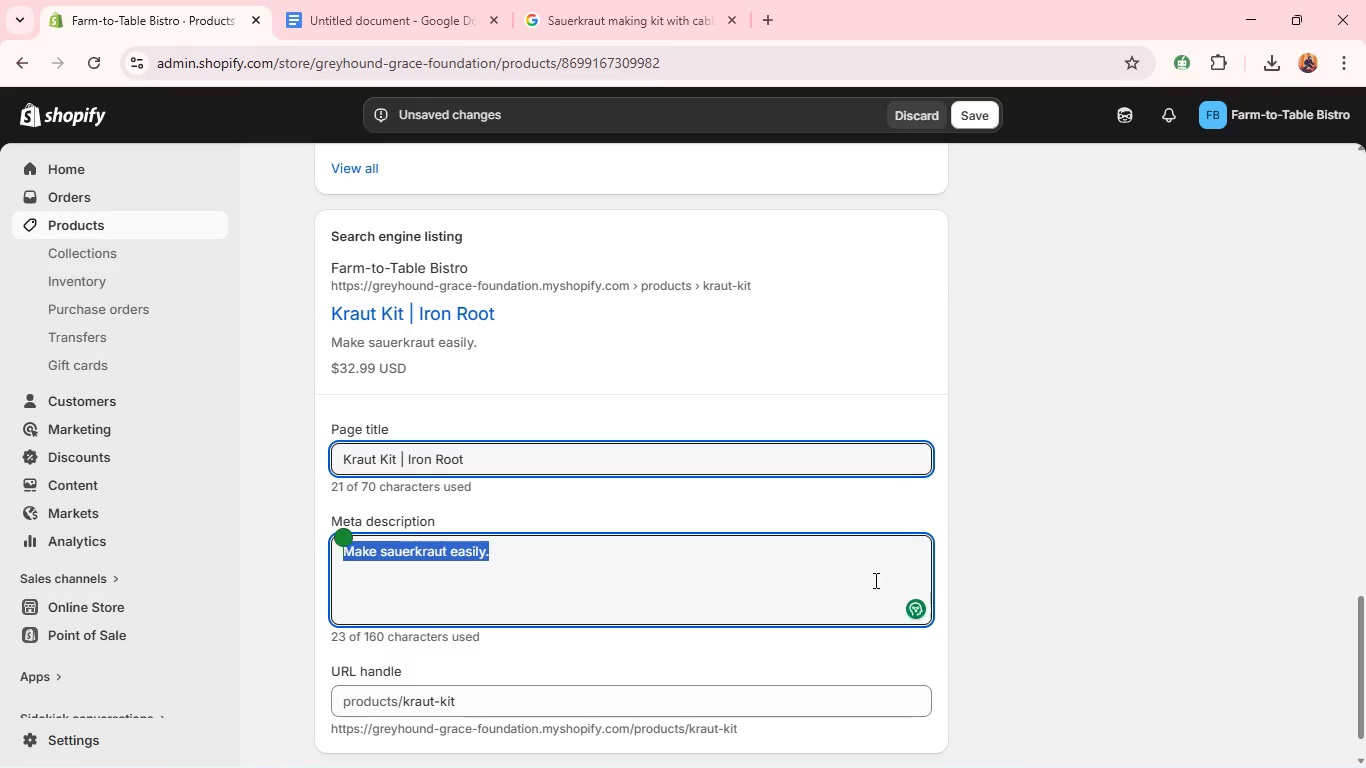 
triple_click([874, 580])
 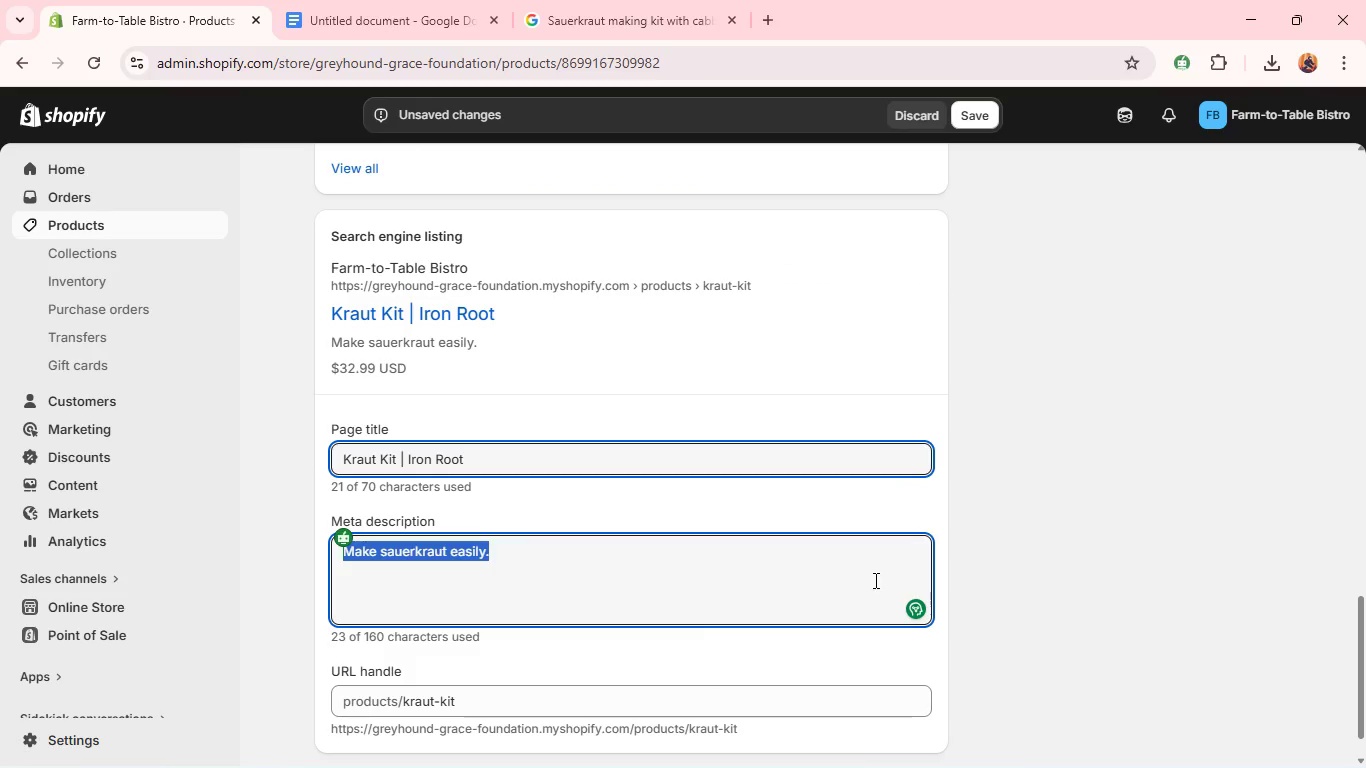 
type(Sauerkraut kit for traditional cabbage fer,)
 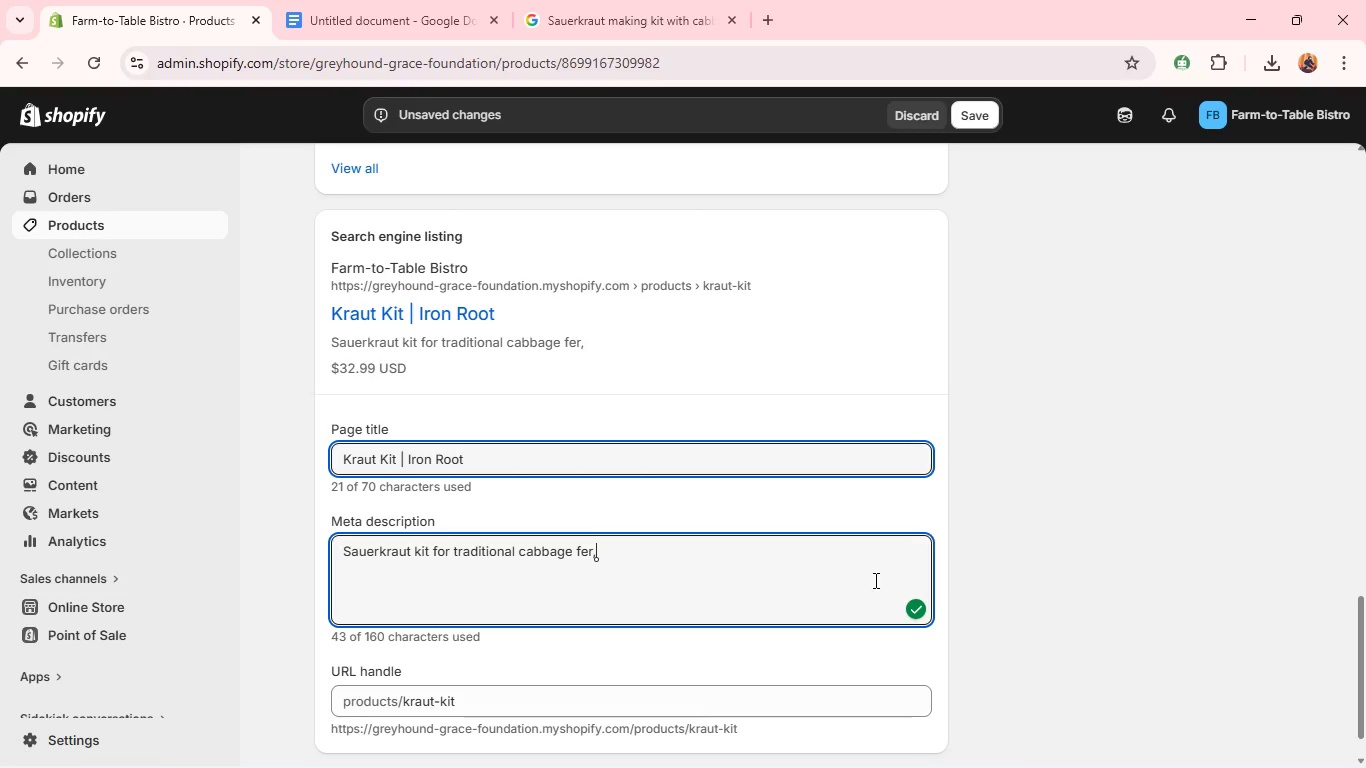 
key(Backspace)
type(mentation)
 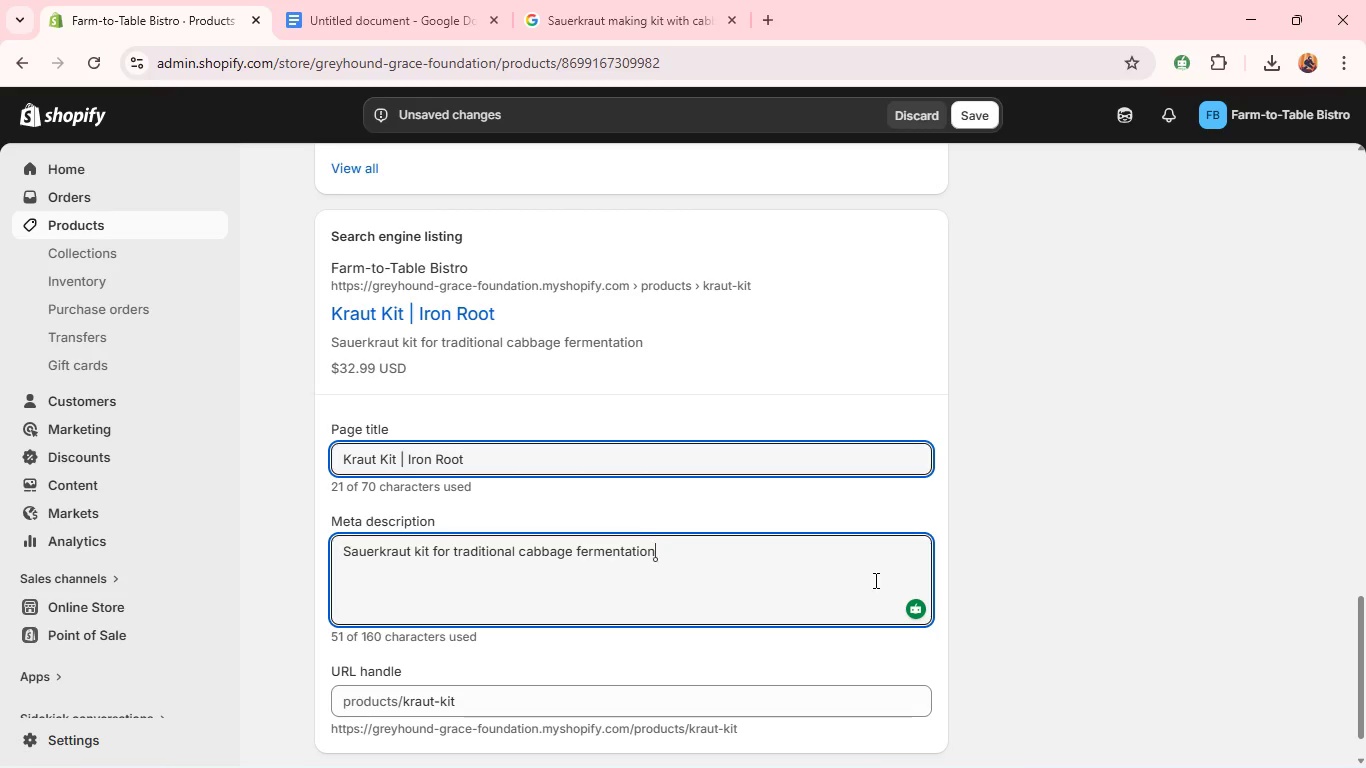 
wait(7.28)
 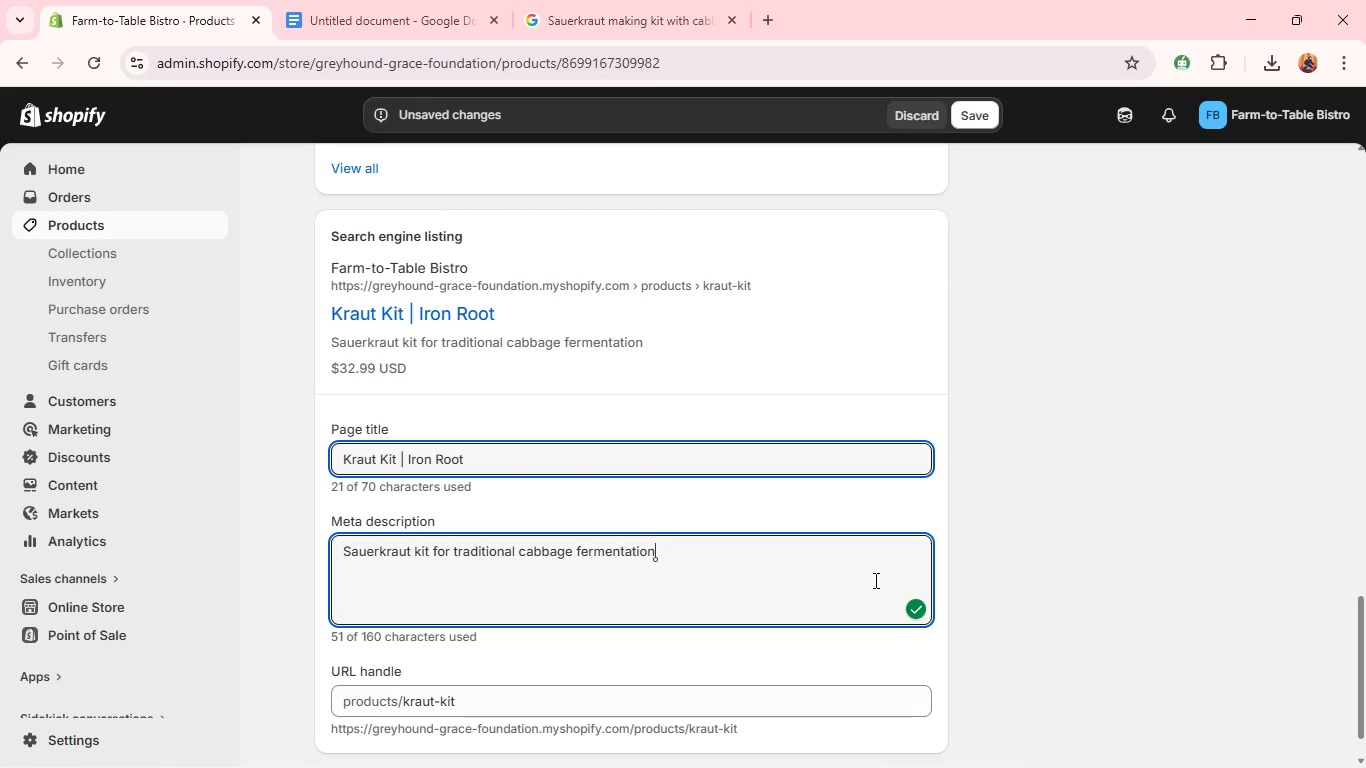 
type( at home. )
 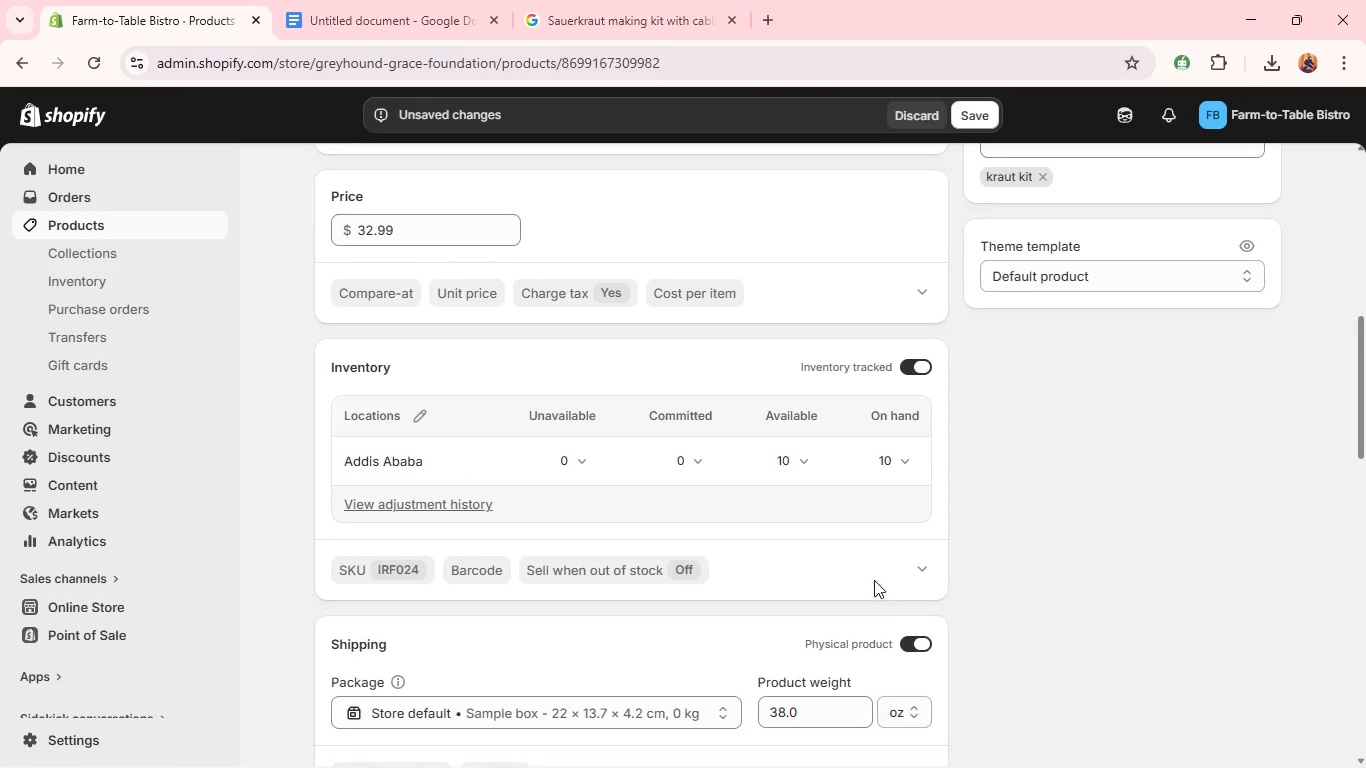 
wait(6.51)
 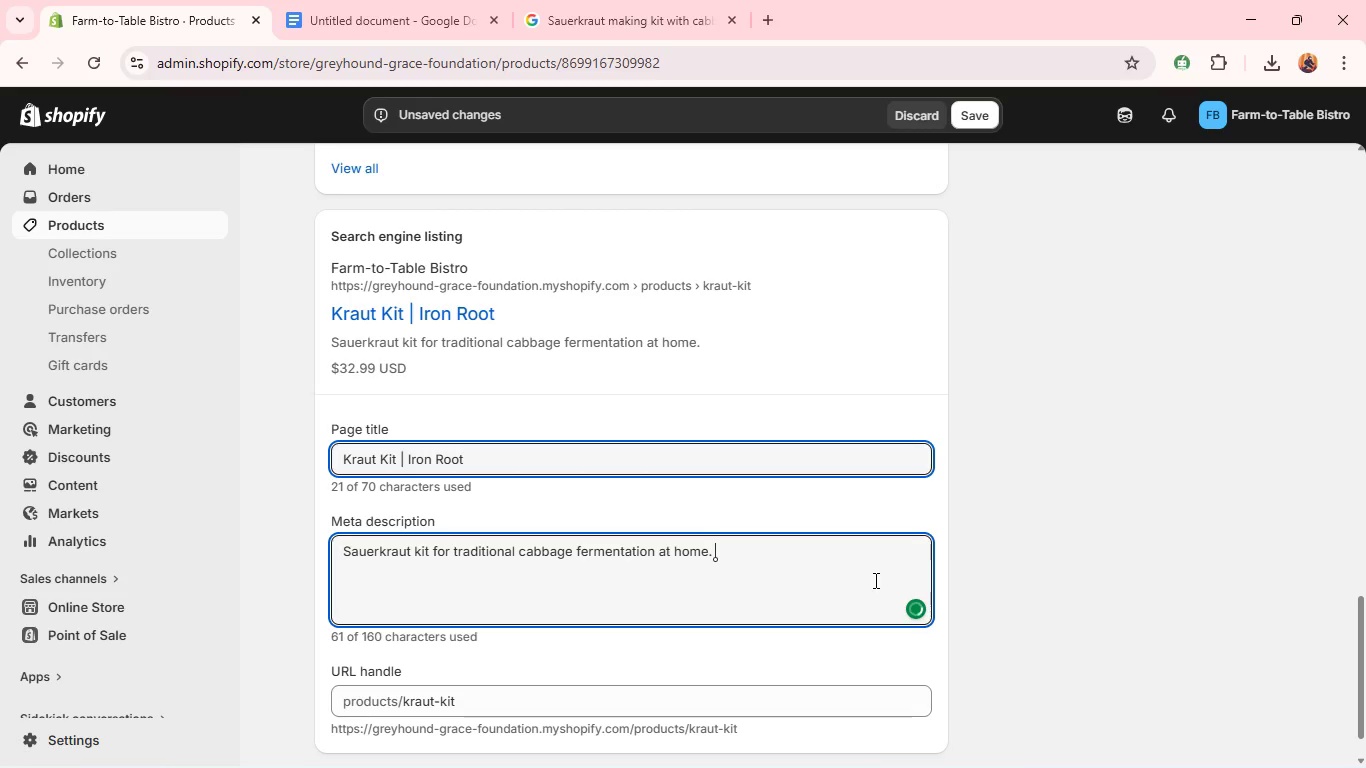 
left_click([1039, 358])
 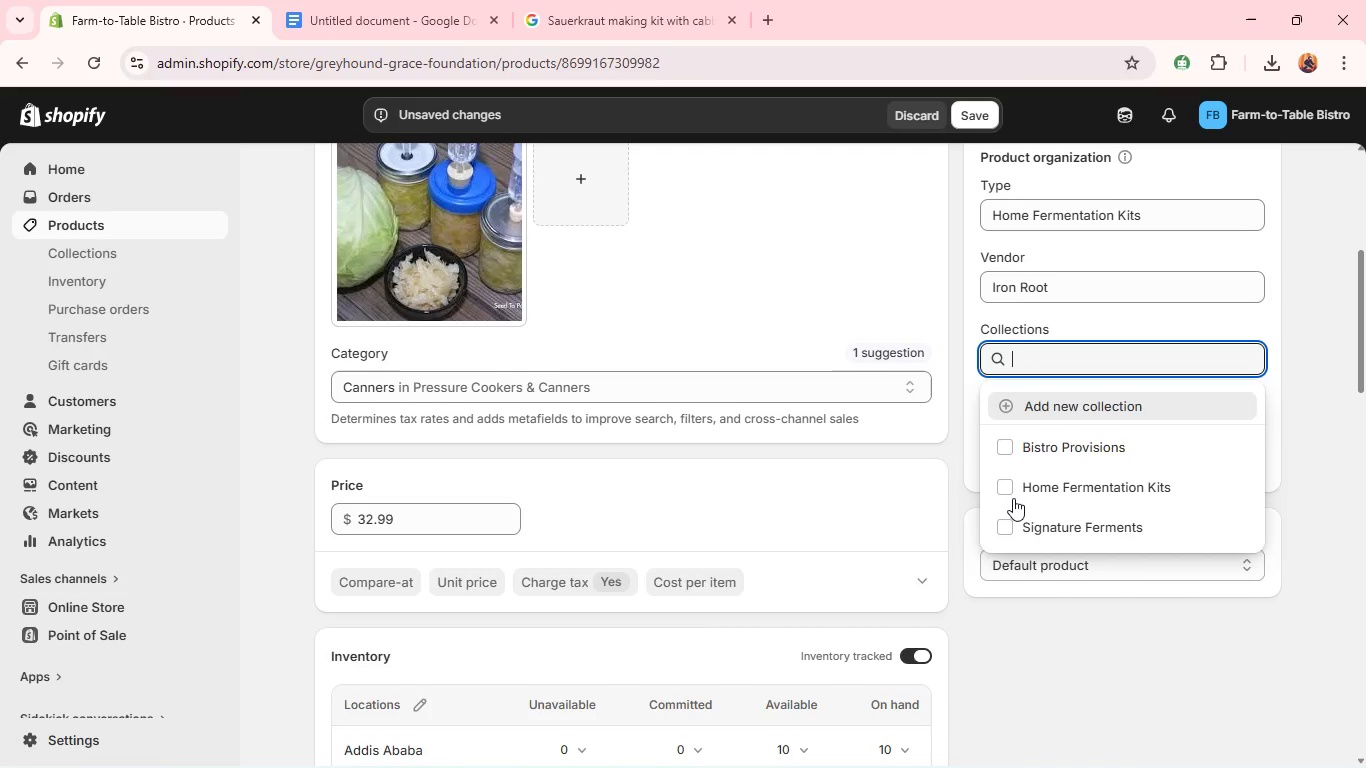 
left_click([1013, 498])
 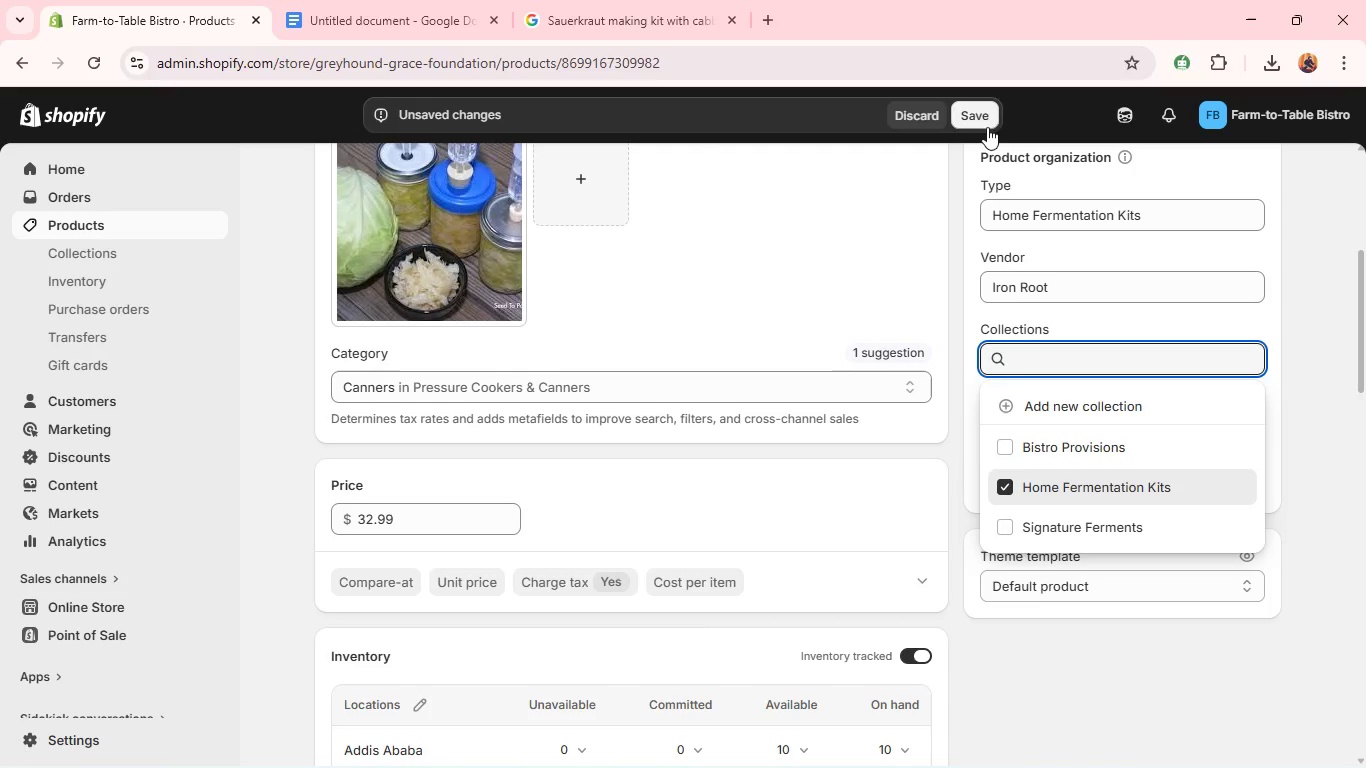 
left_click([979, 123])
 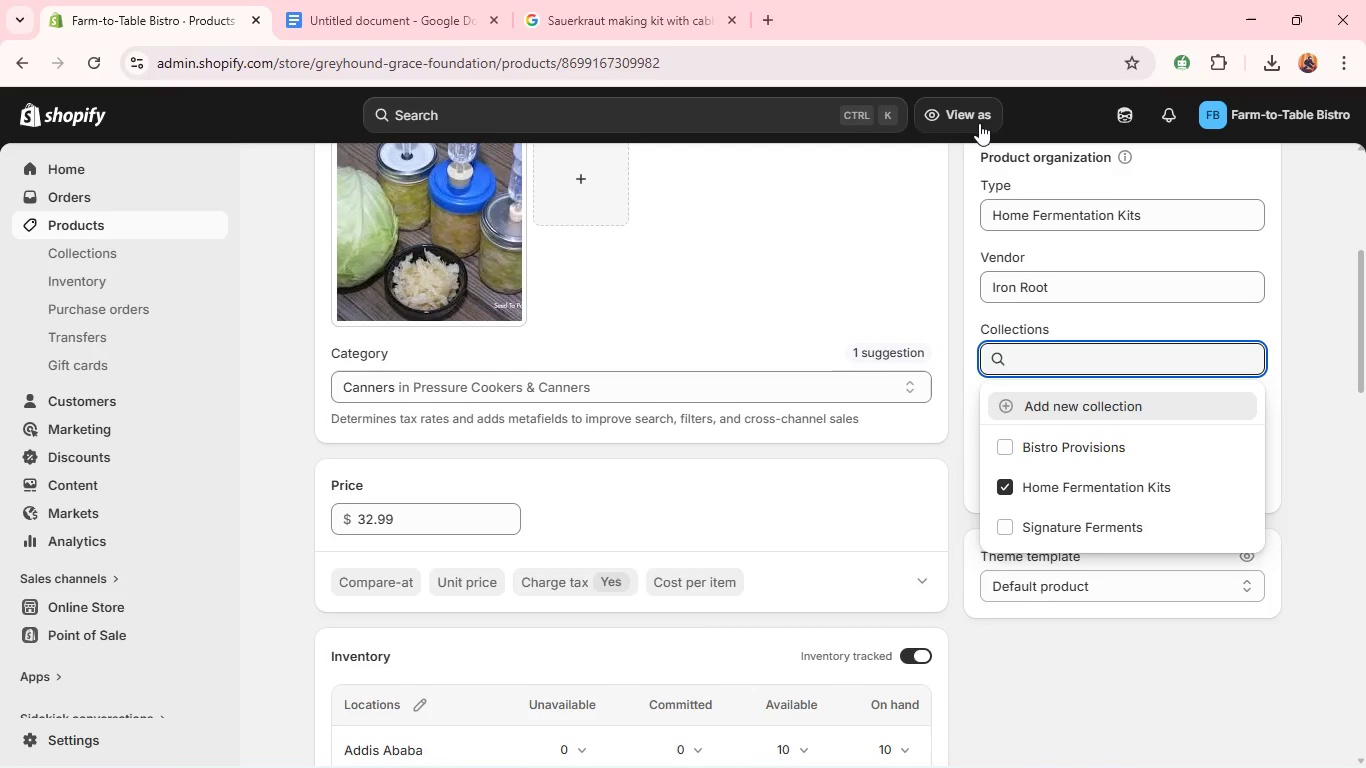 
wait(20.67)
 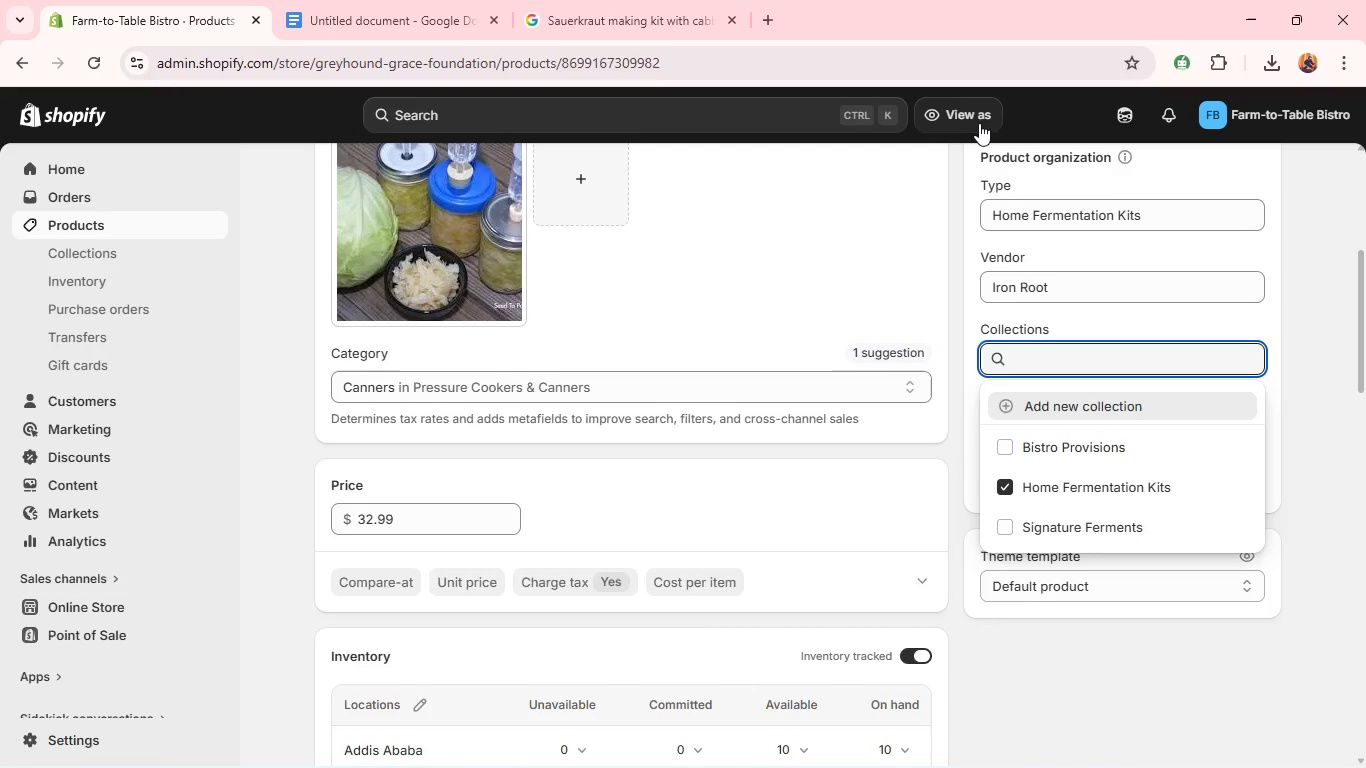 
left_click([195, 222])
 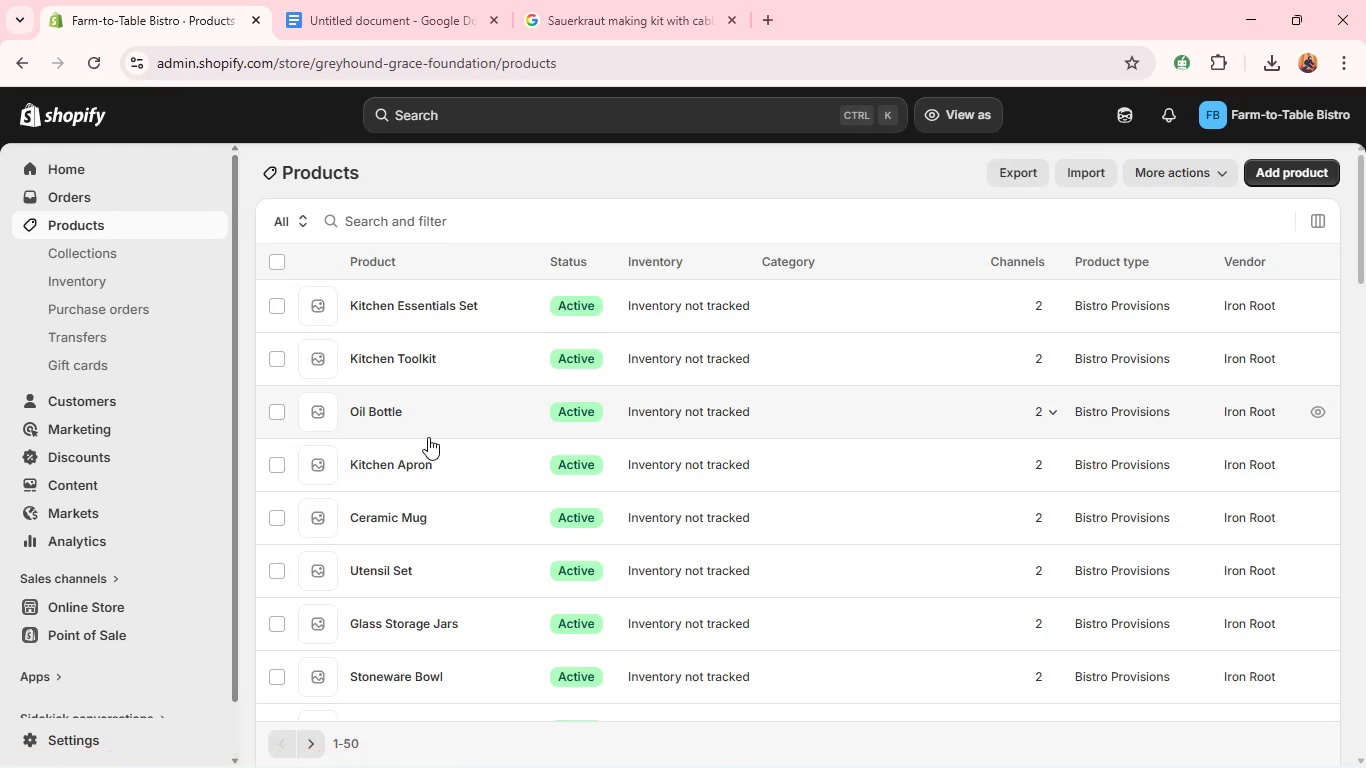 
wait(10.62)
 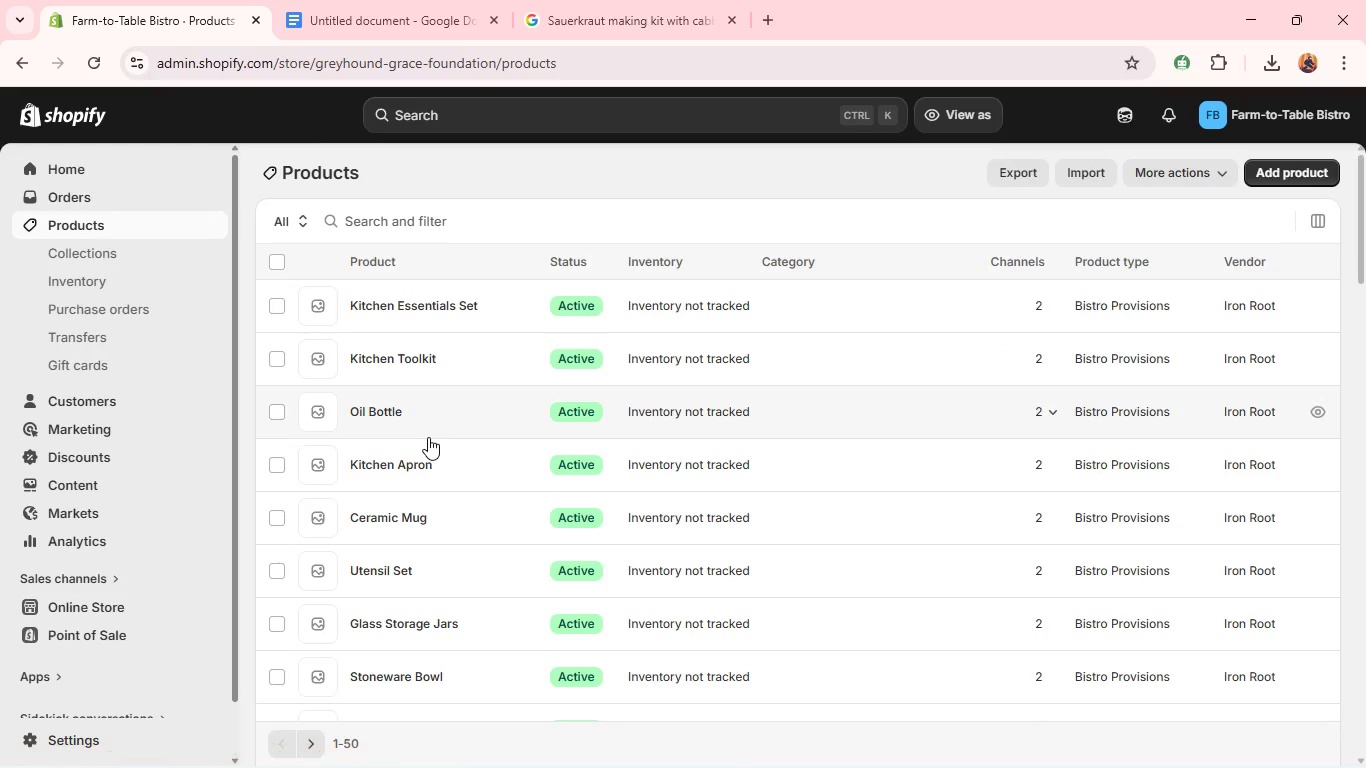 
left_click([385, 607])
 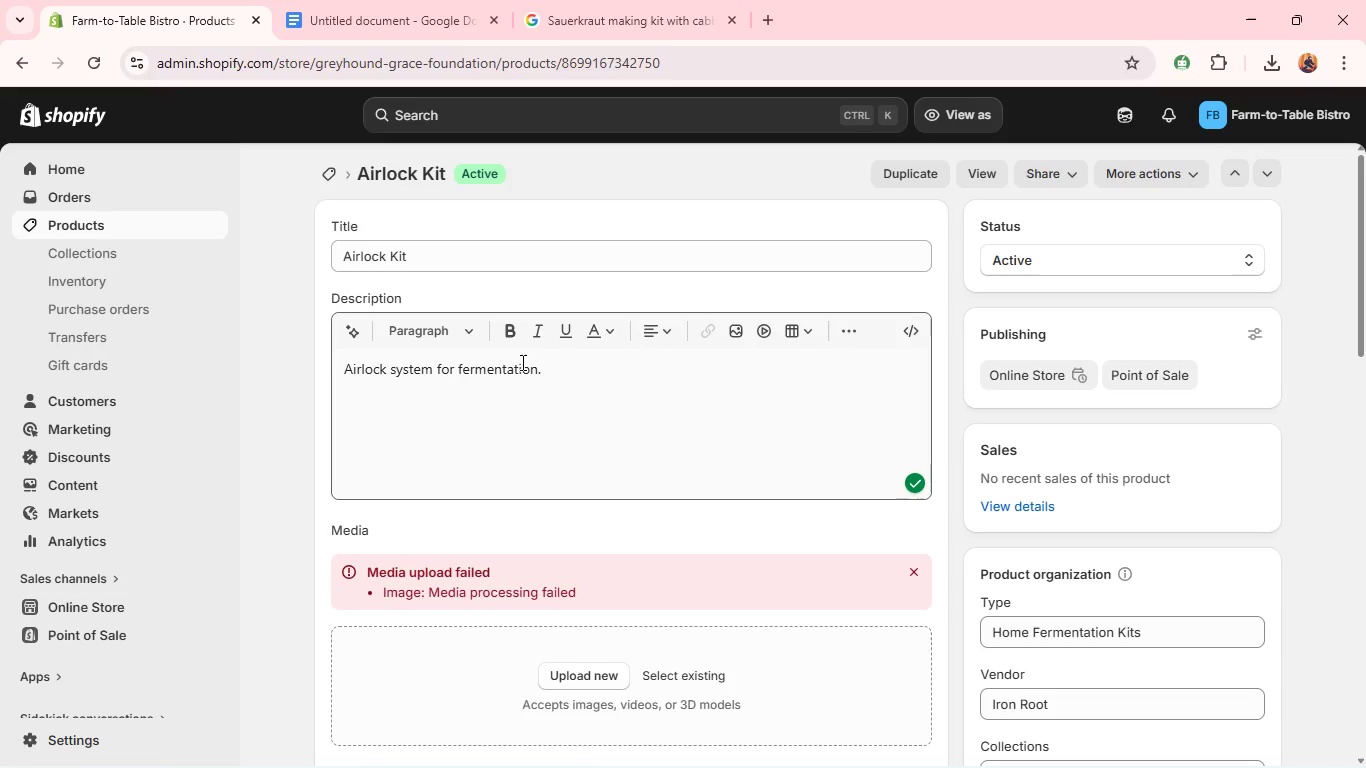 
wait(14.77)
 